 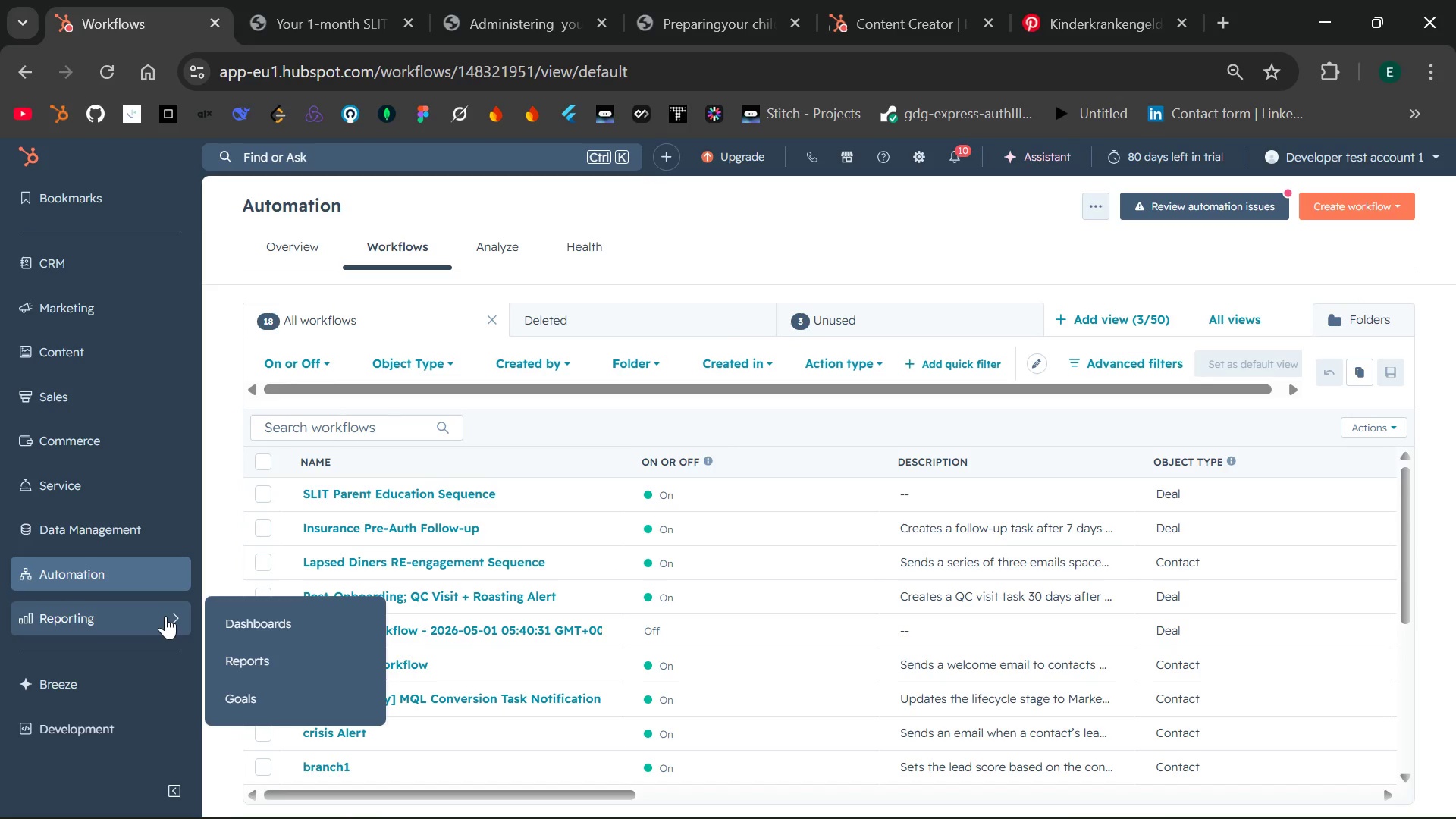 
left_click([247, 623])
 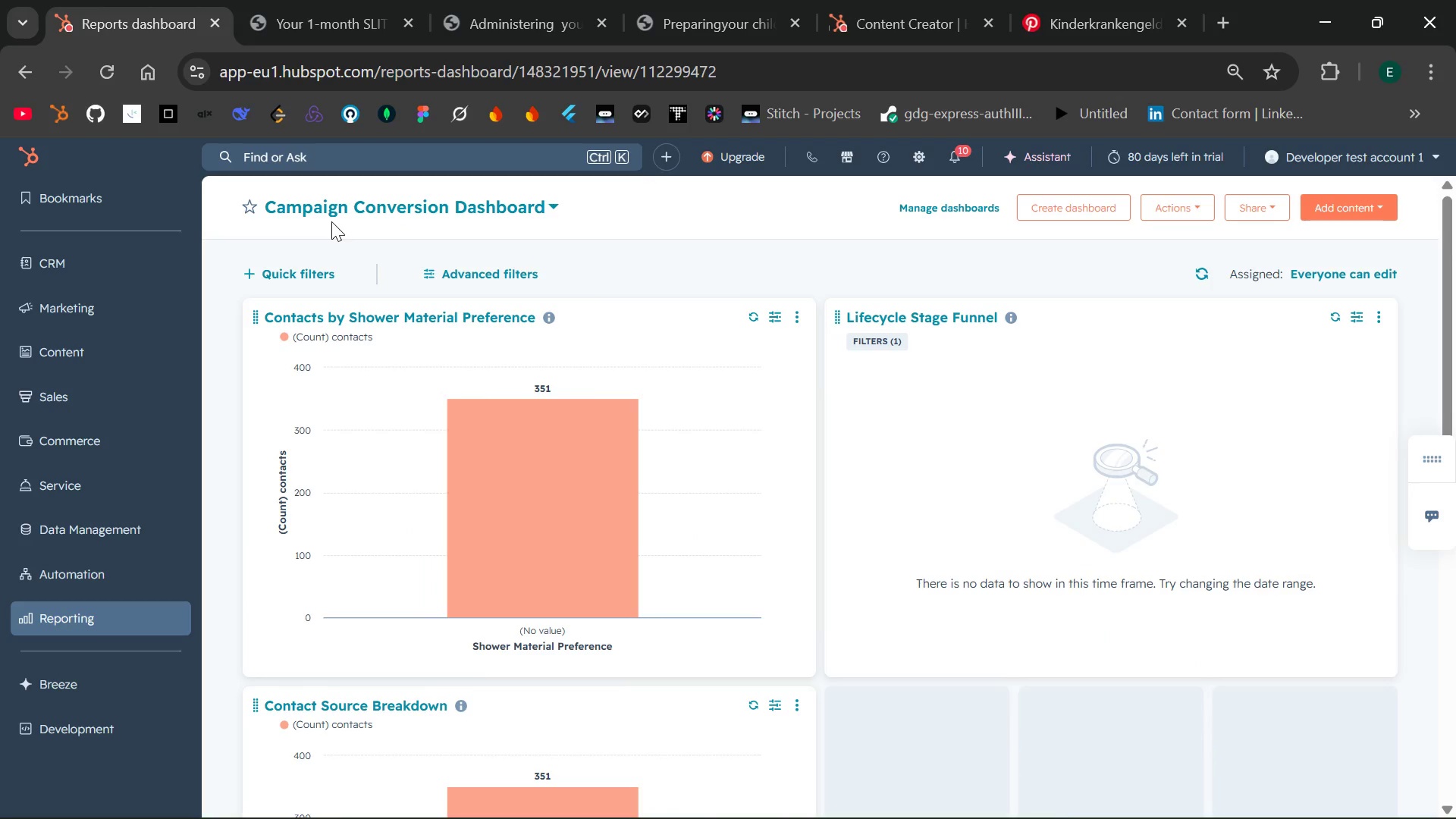 
wait(25.19)
 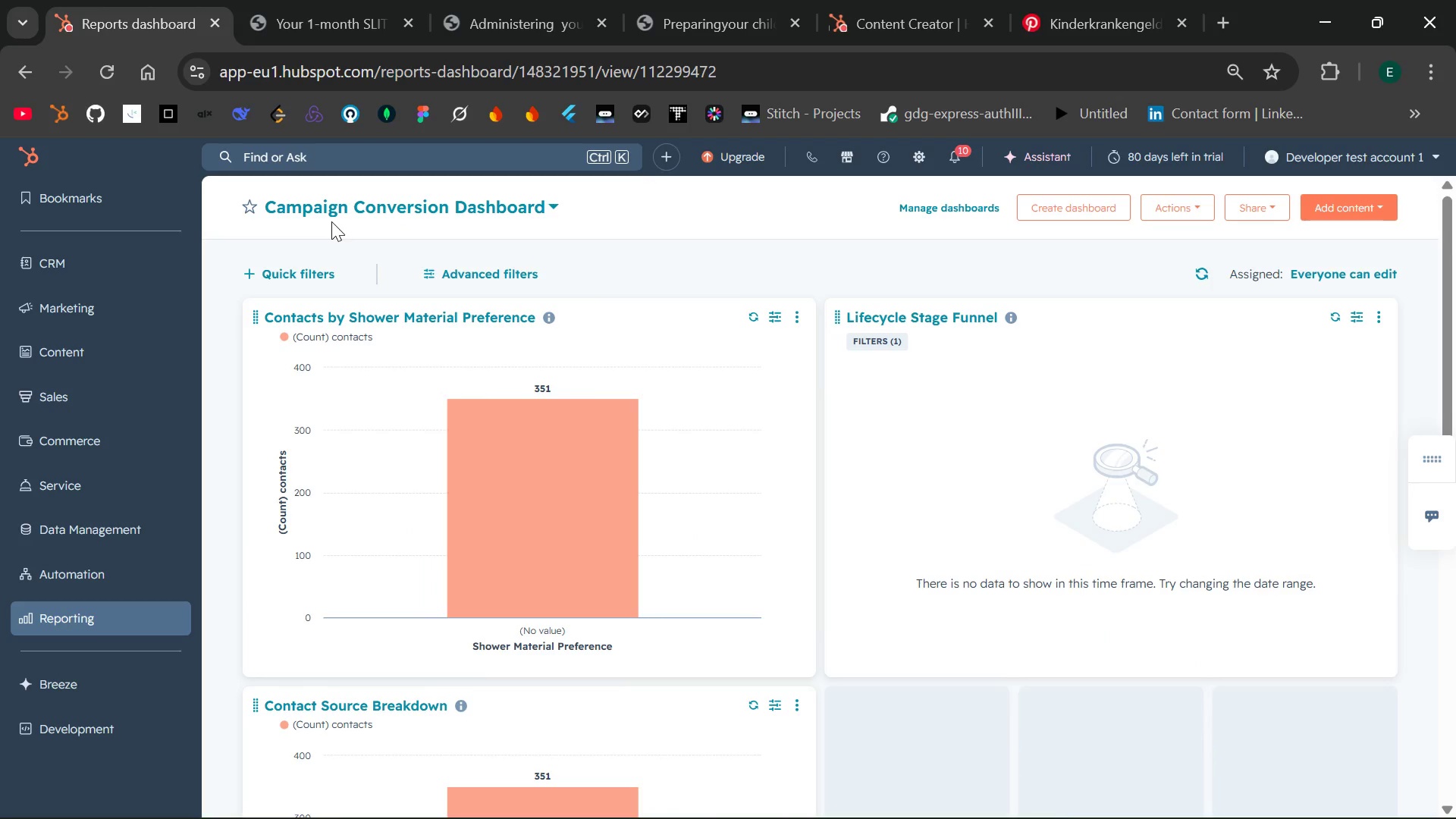 
left_click([1101, 212])
 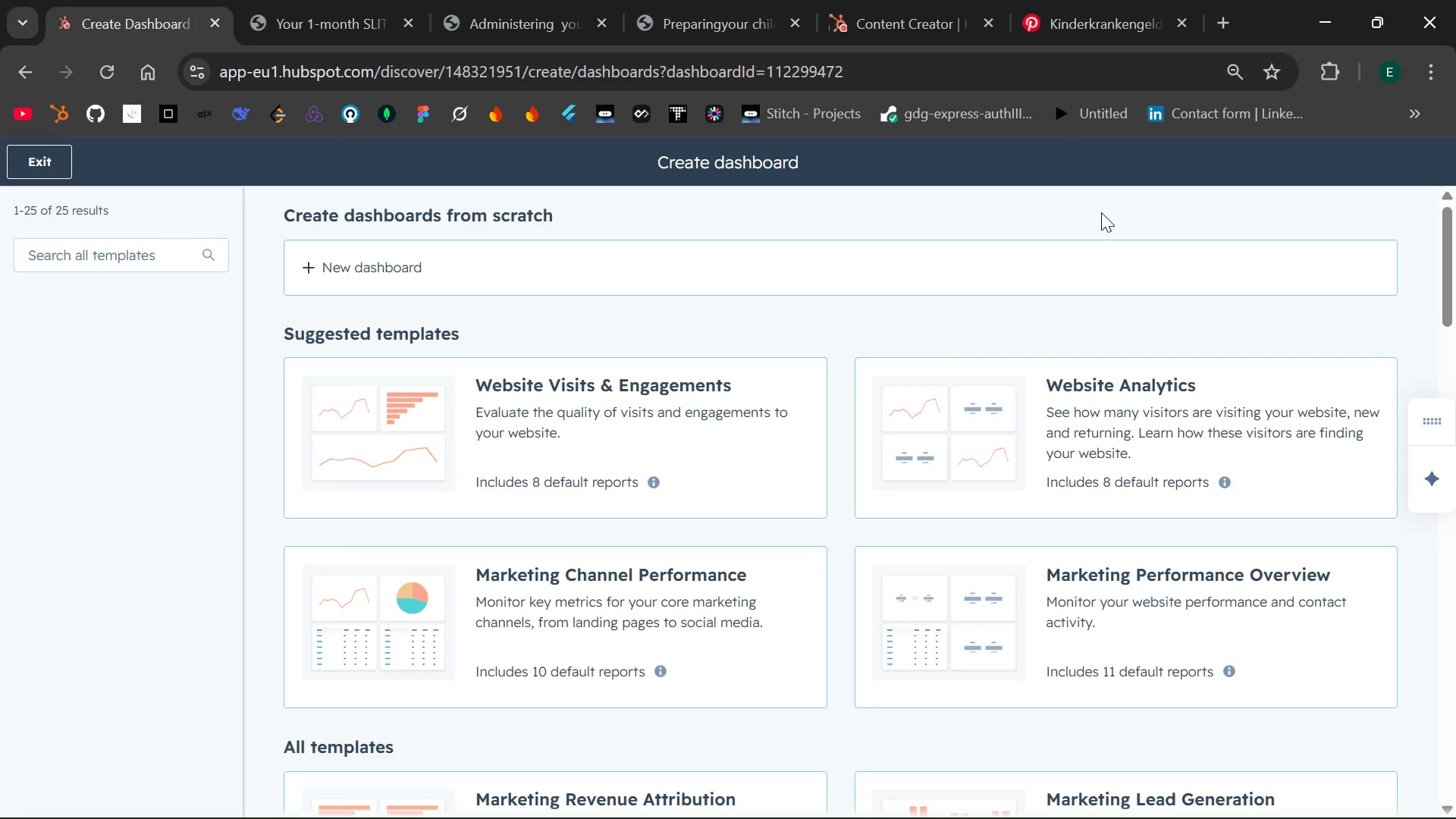 
wait(10.97)
 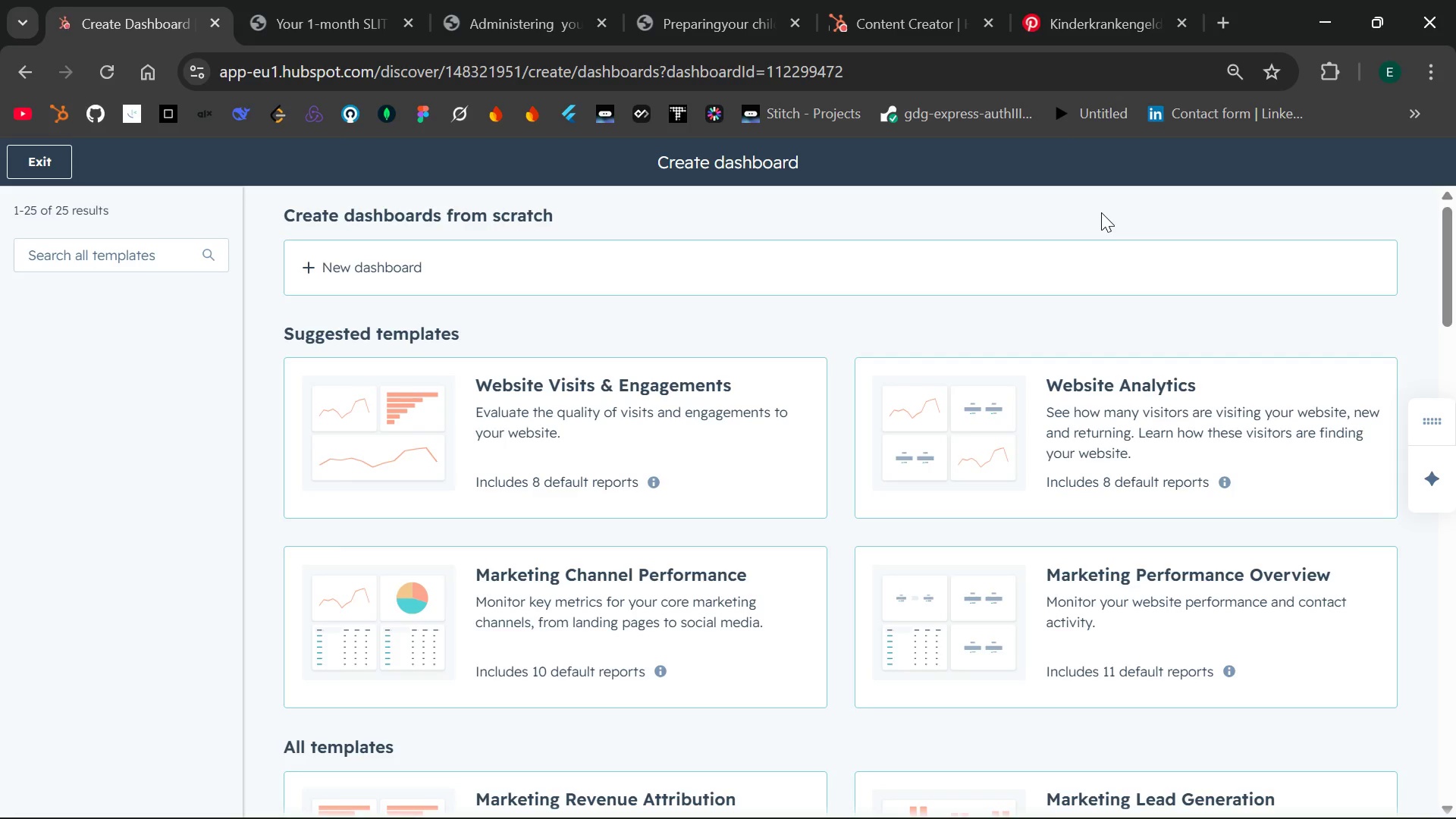 
left_click([367, 266])
 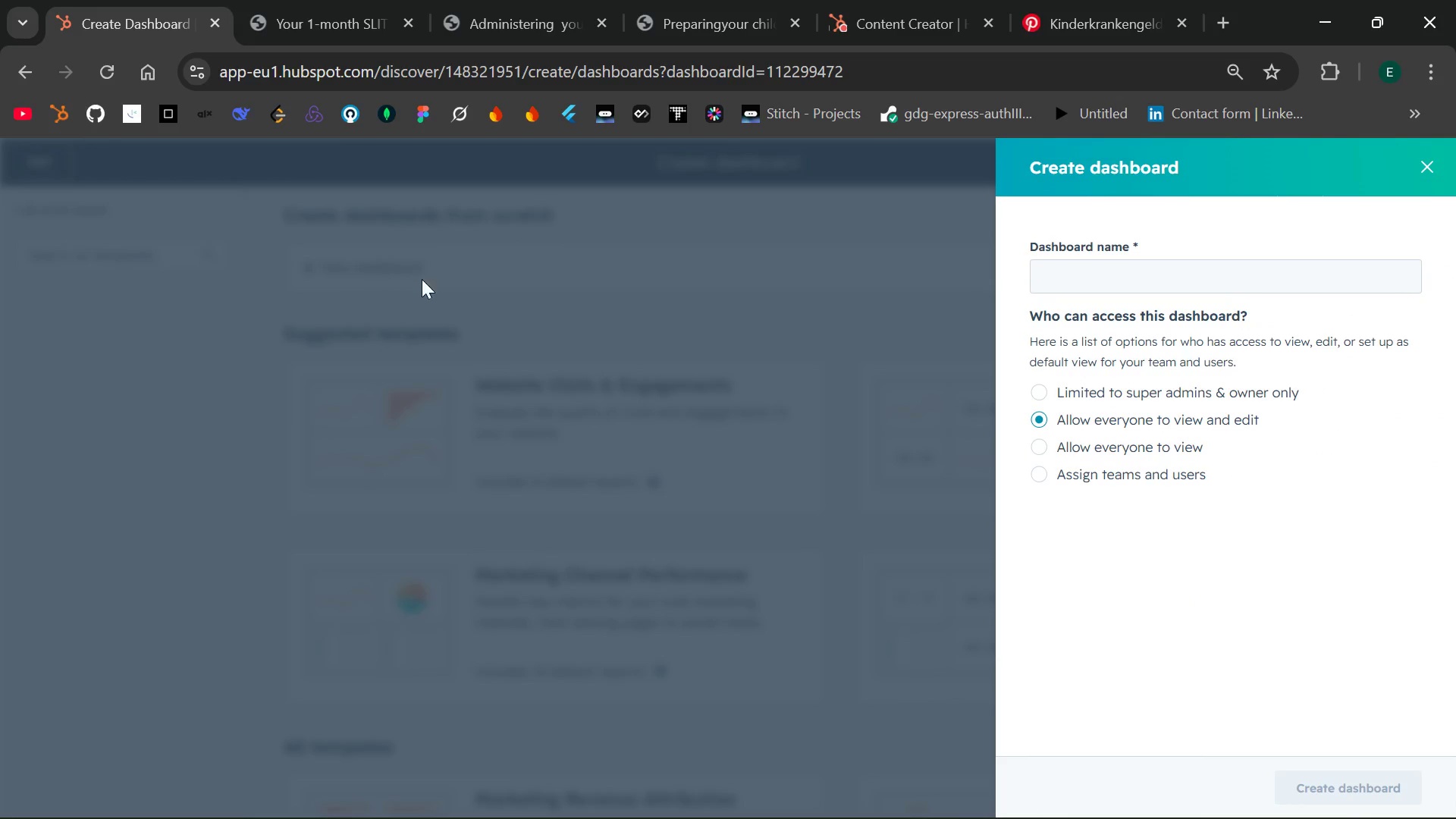 
wait(8.41)
 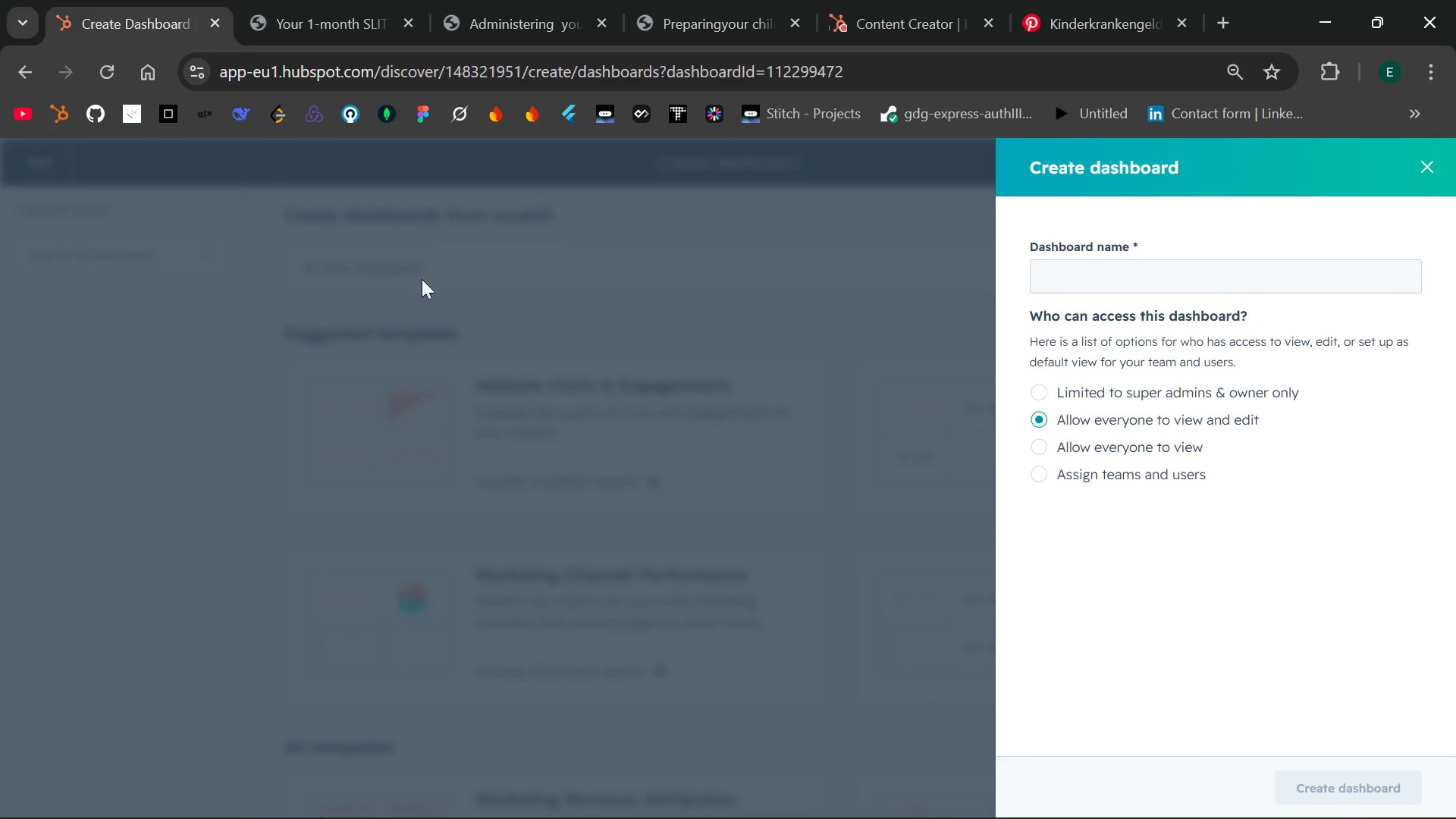 
left_click([1119, 273])
 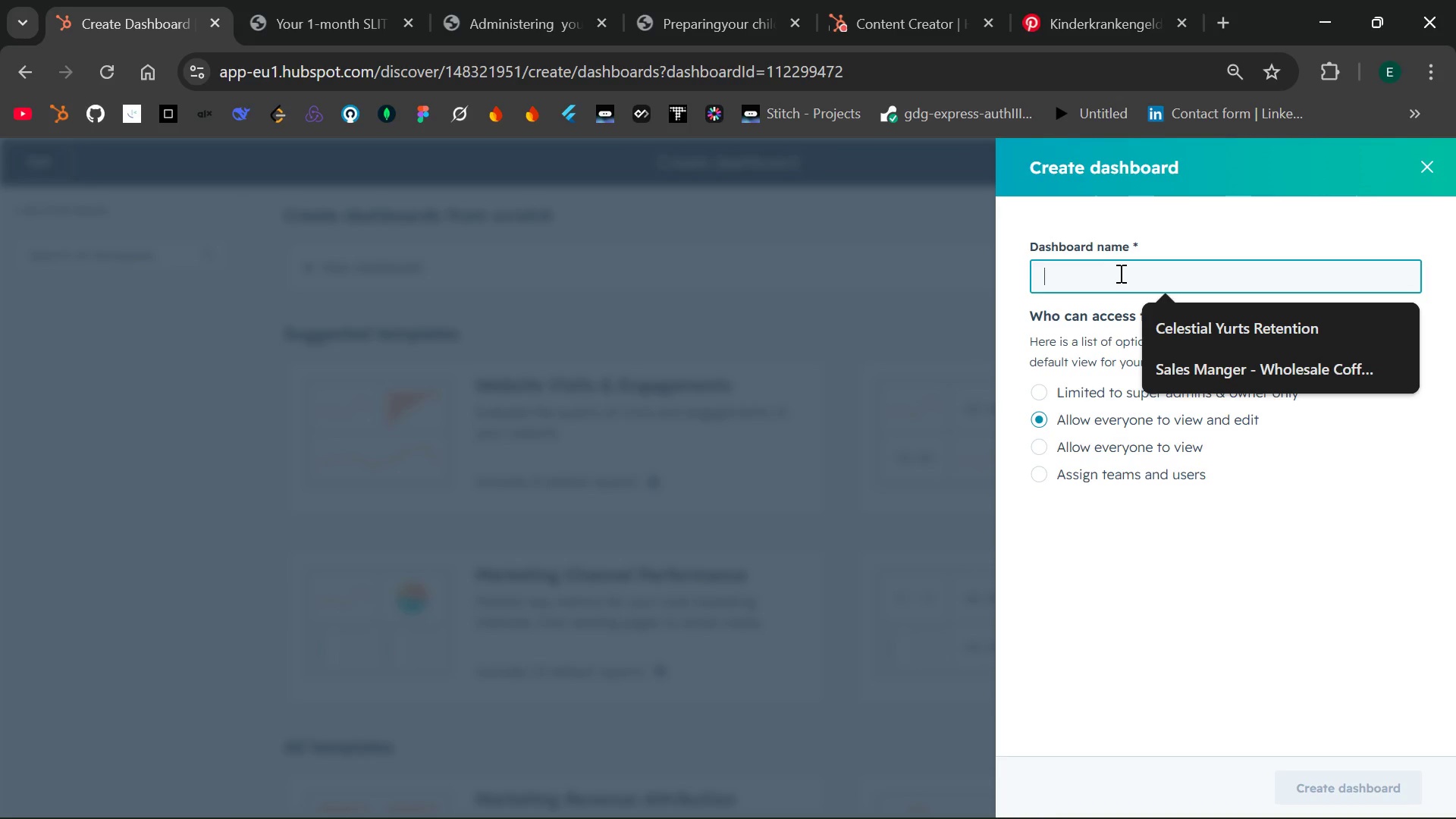 
key(Control+ControlLeft)
 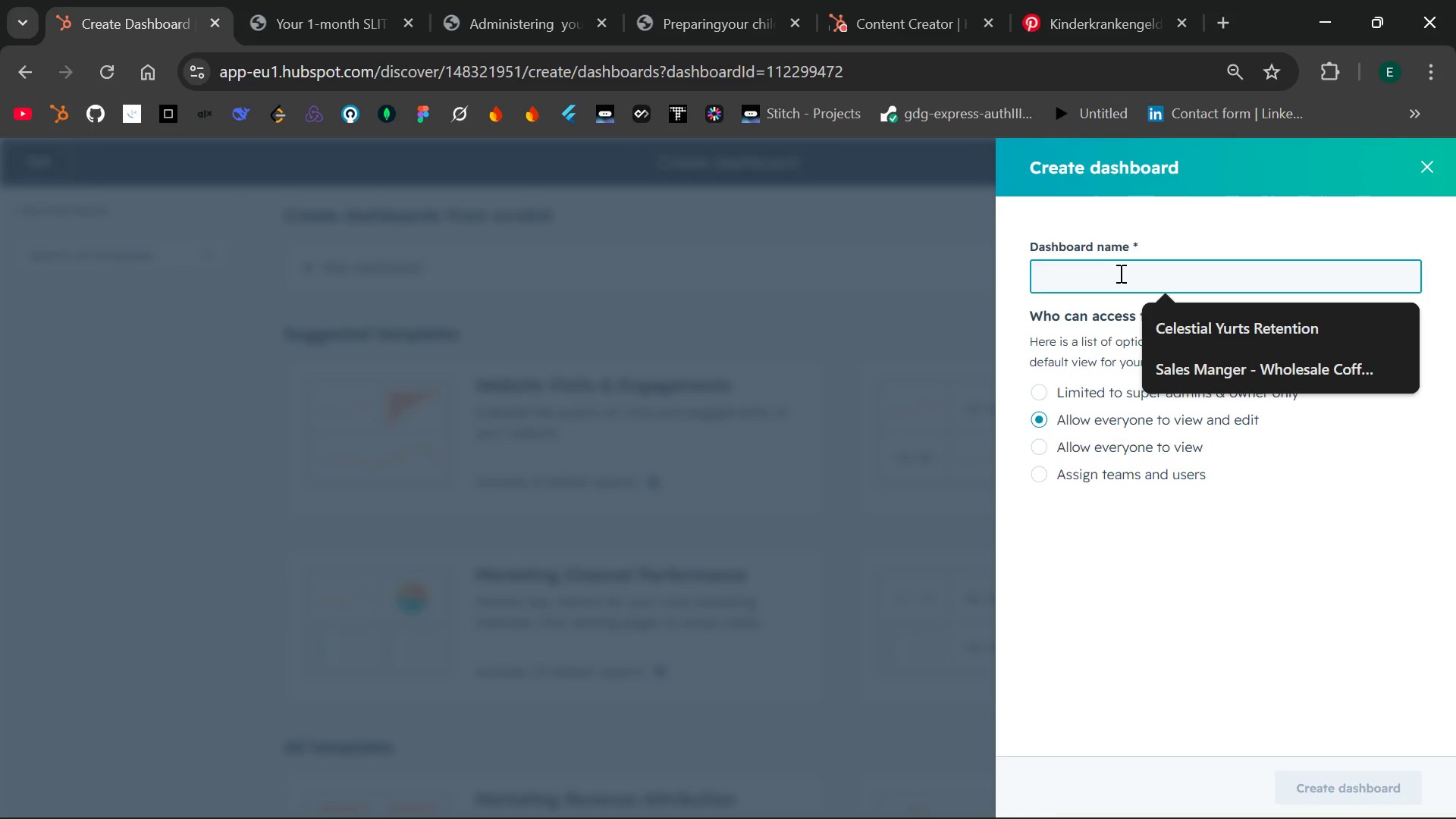 
type(SLIT Program Dashboard)
 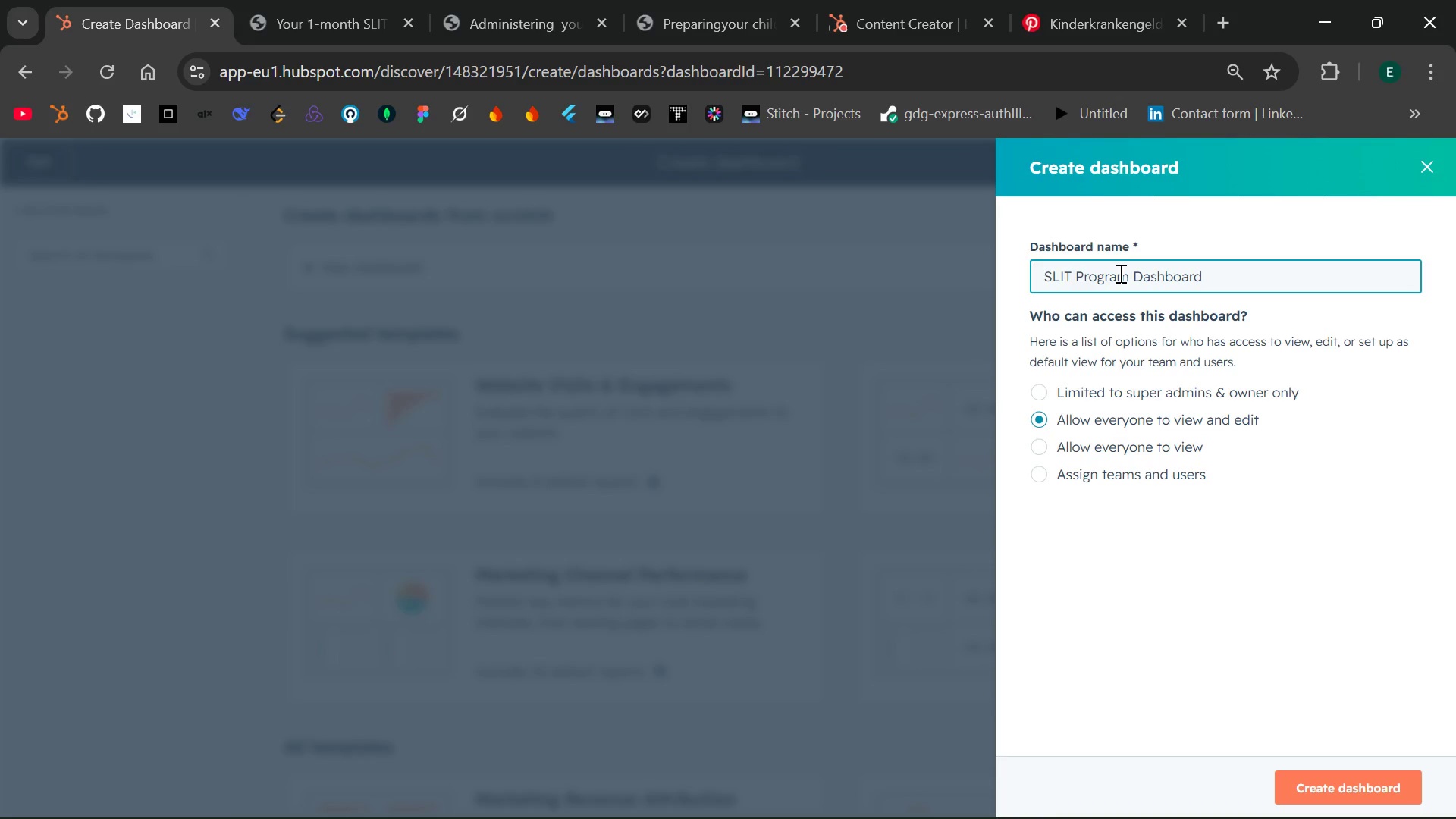 
left_click([1316, 785])
 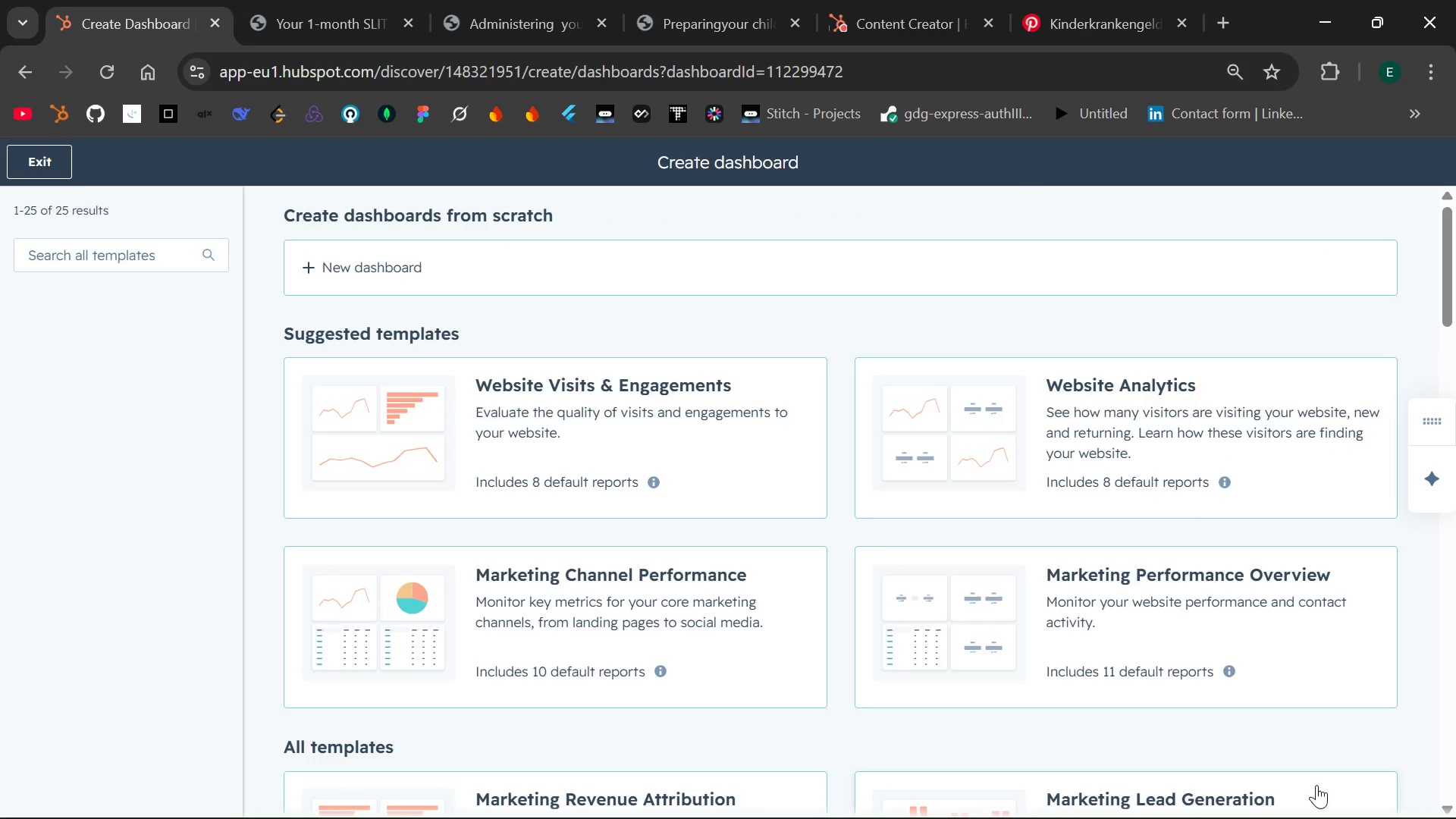 
wait(6.92)
 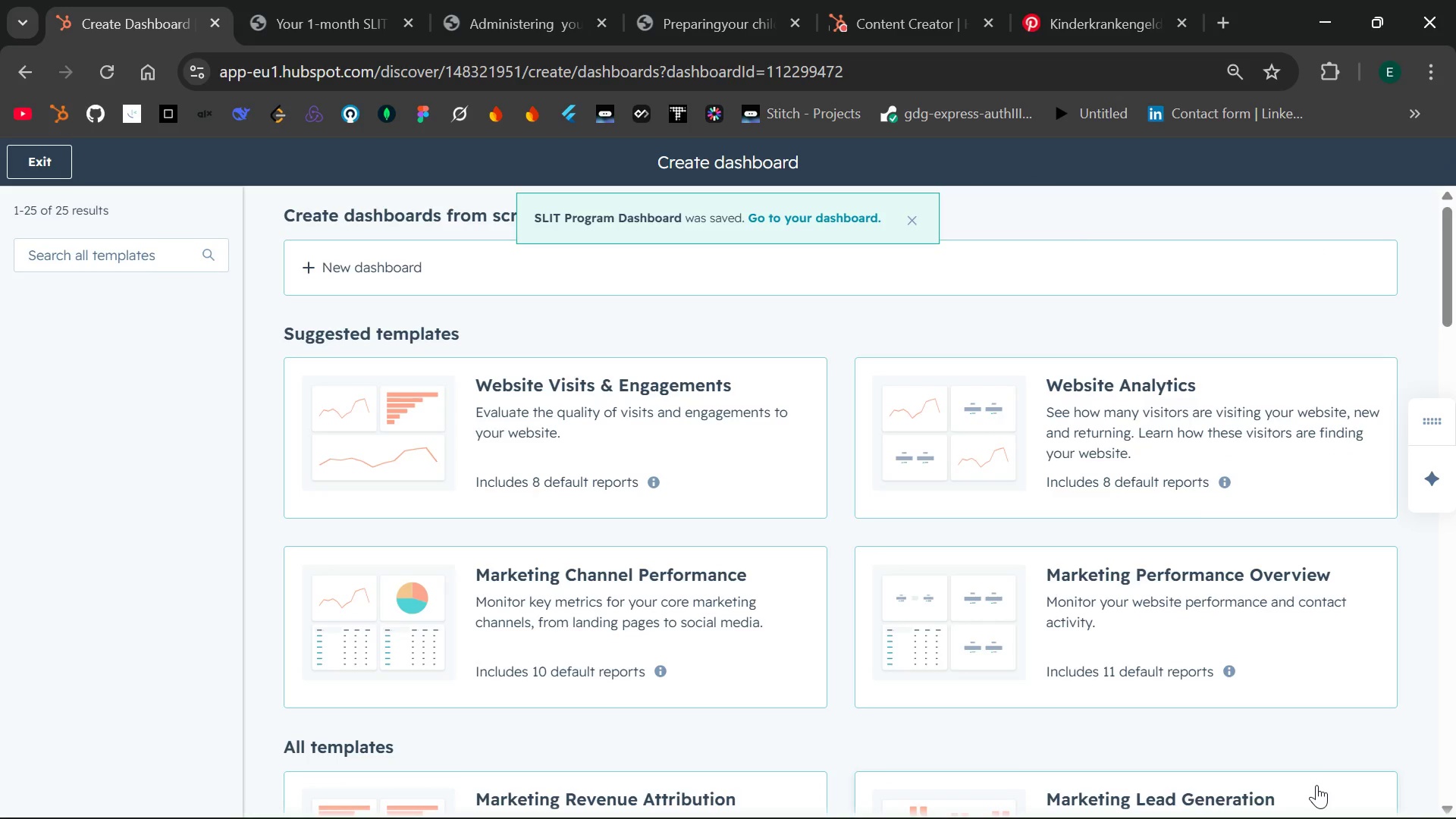 
left_click_drag(start_coordinate=[940, 789], to_coordinate=[541, 605])
 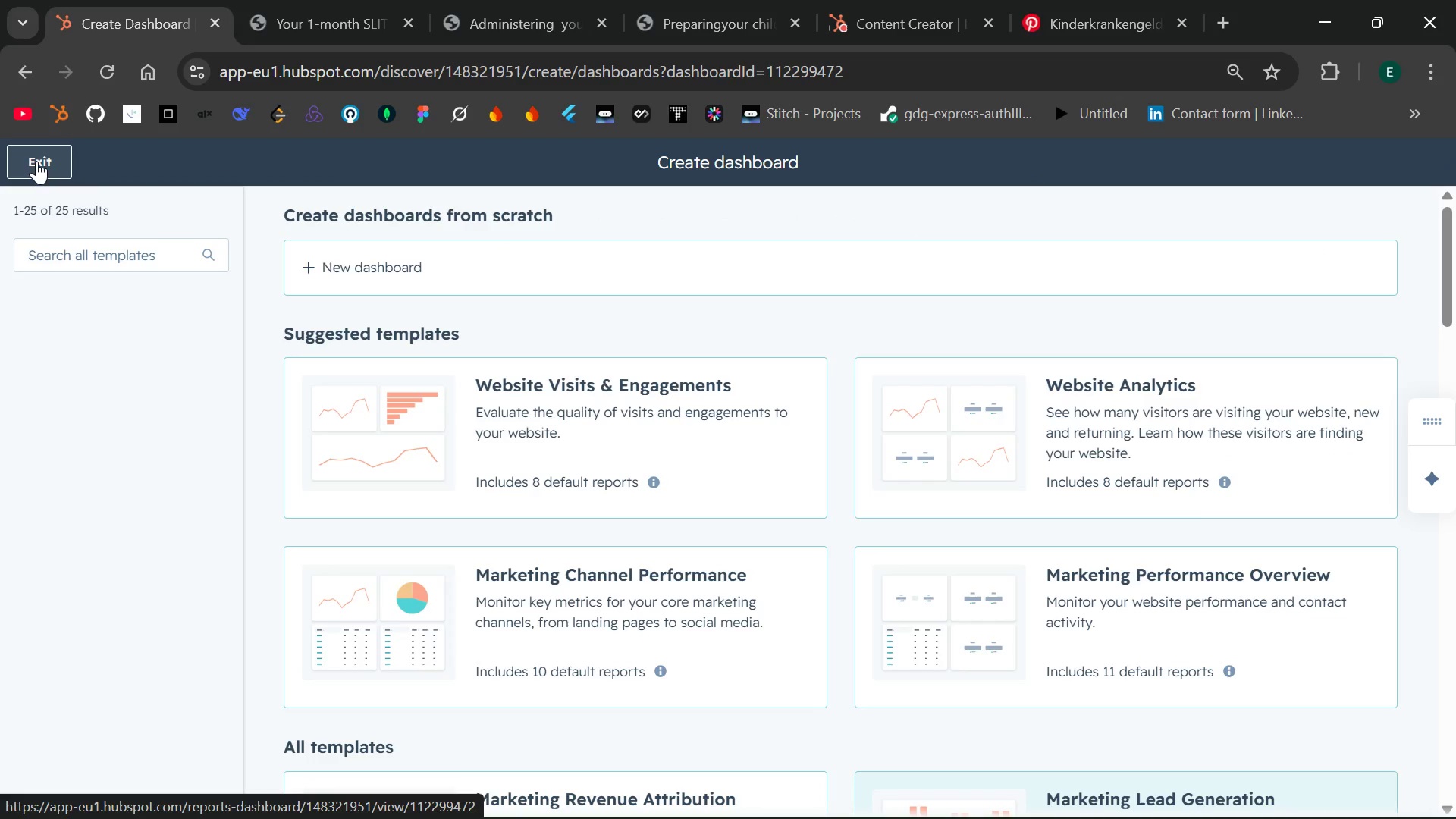 
left_click([36, 161])
 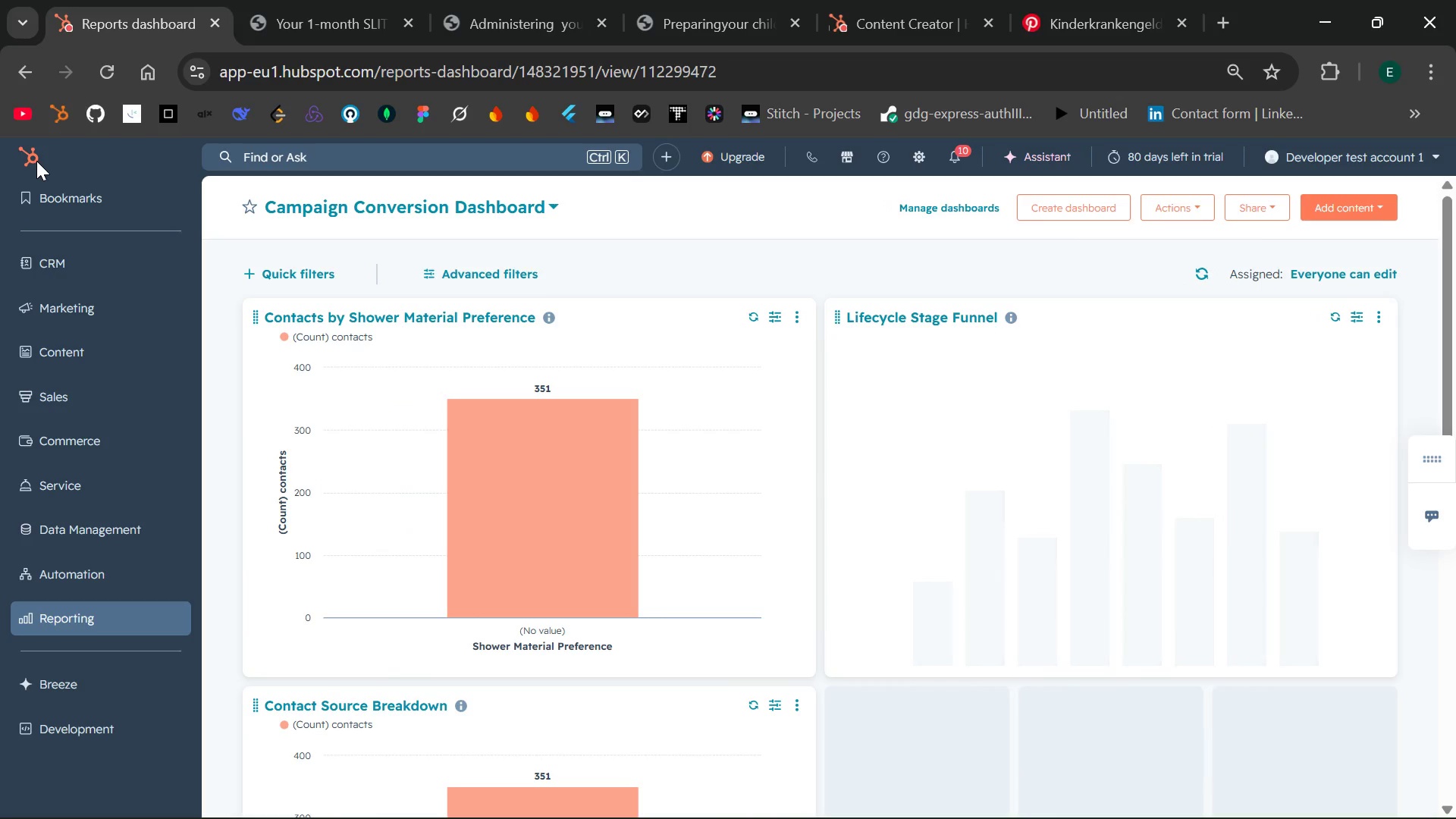 
wait(11.34)
 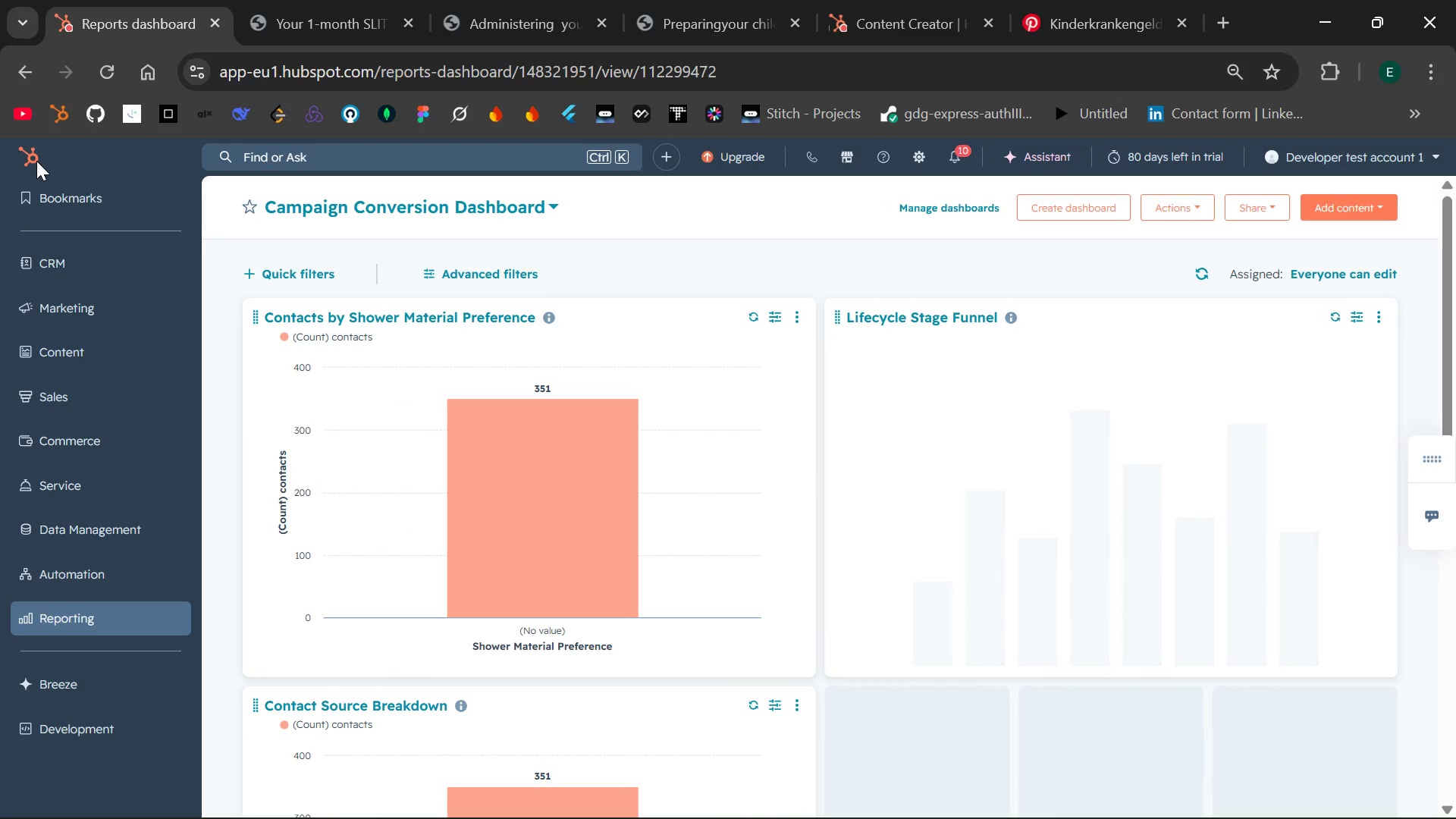 
left_click([158, 612])
 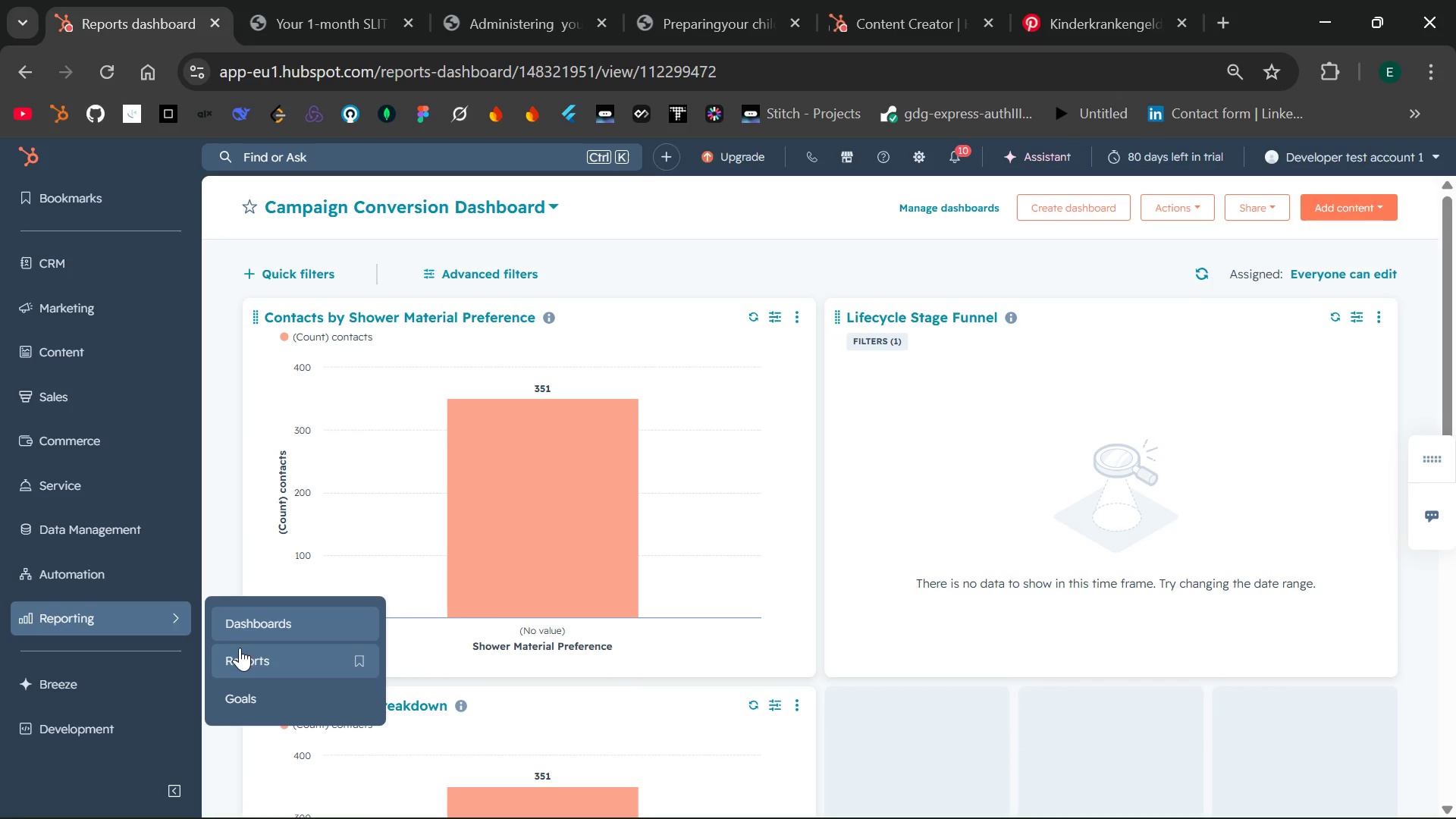 
left_click([243, 648])
 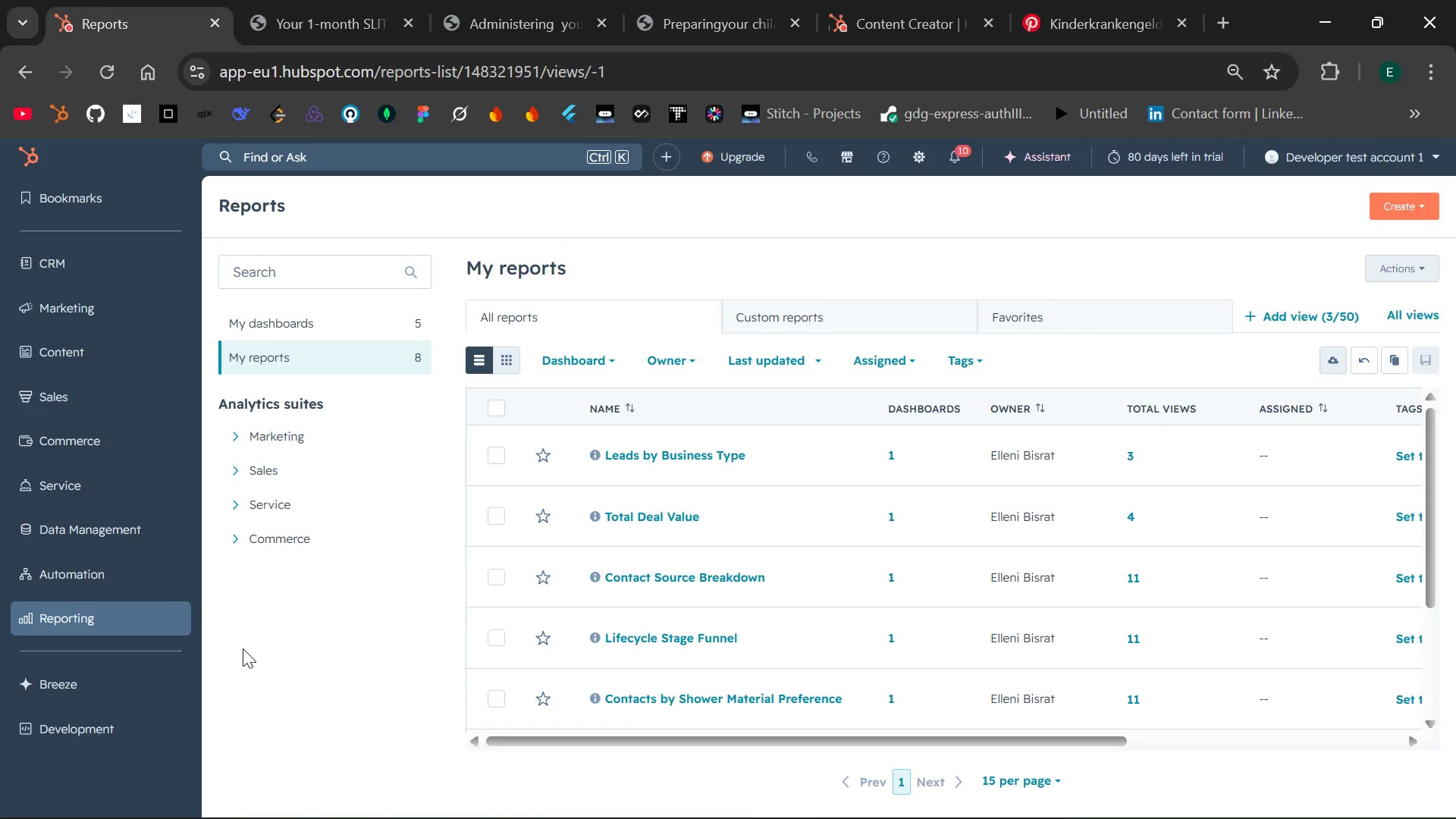 
wait(15.23)
 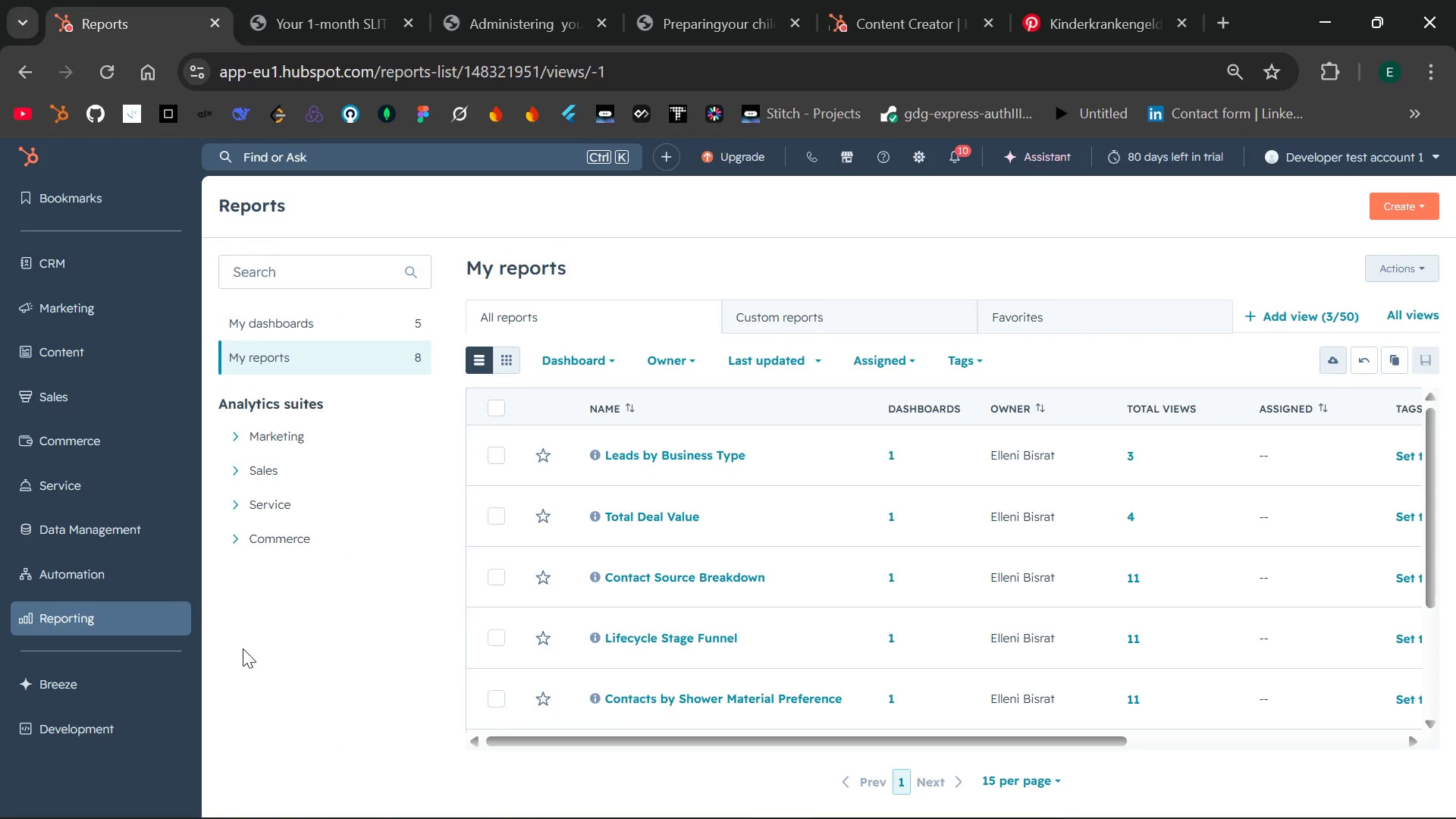 
left_click([1397, 207])
 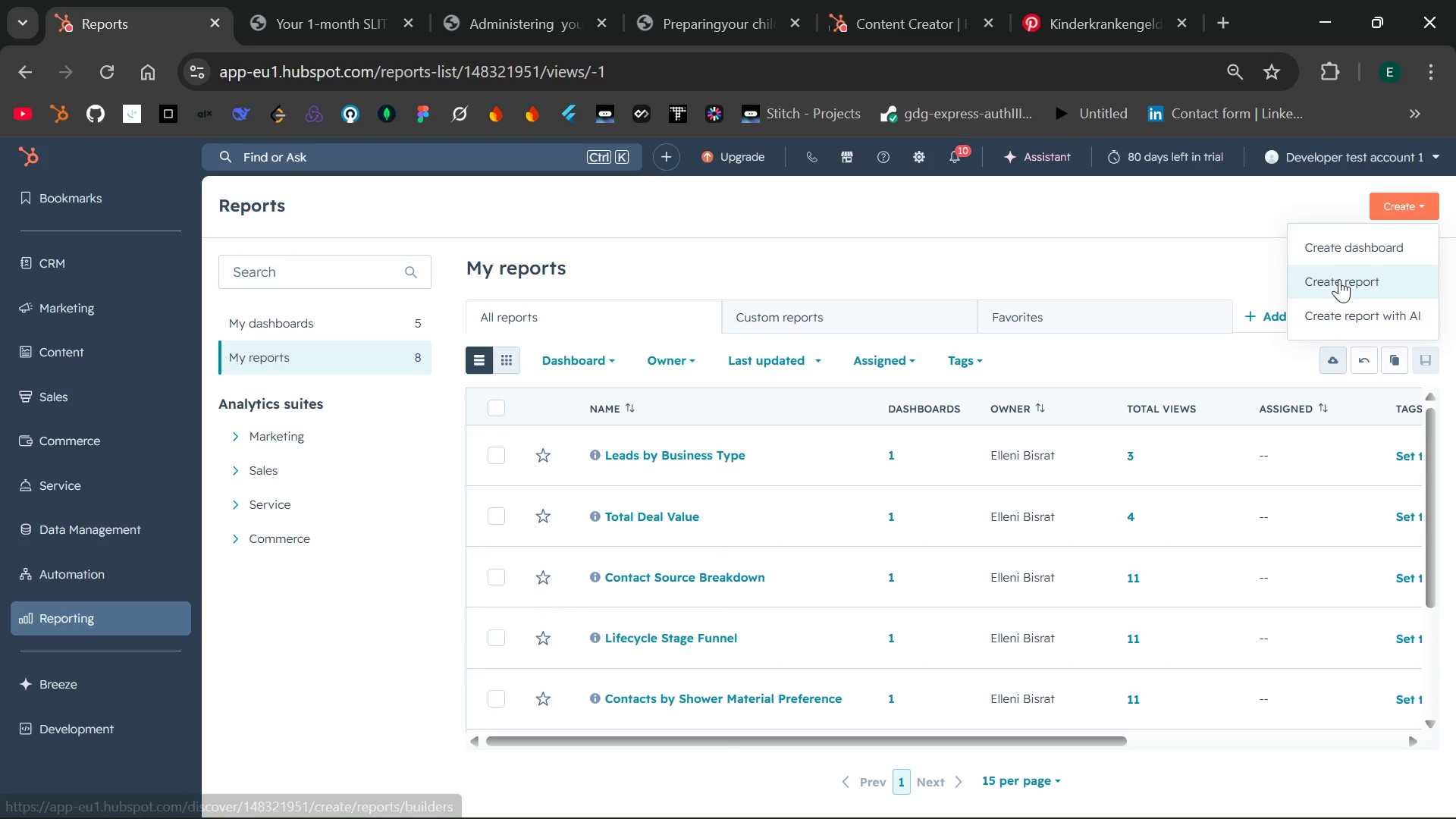 
left_click([1339, 279])
 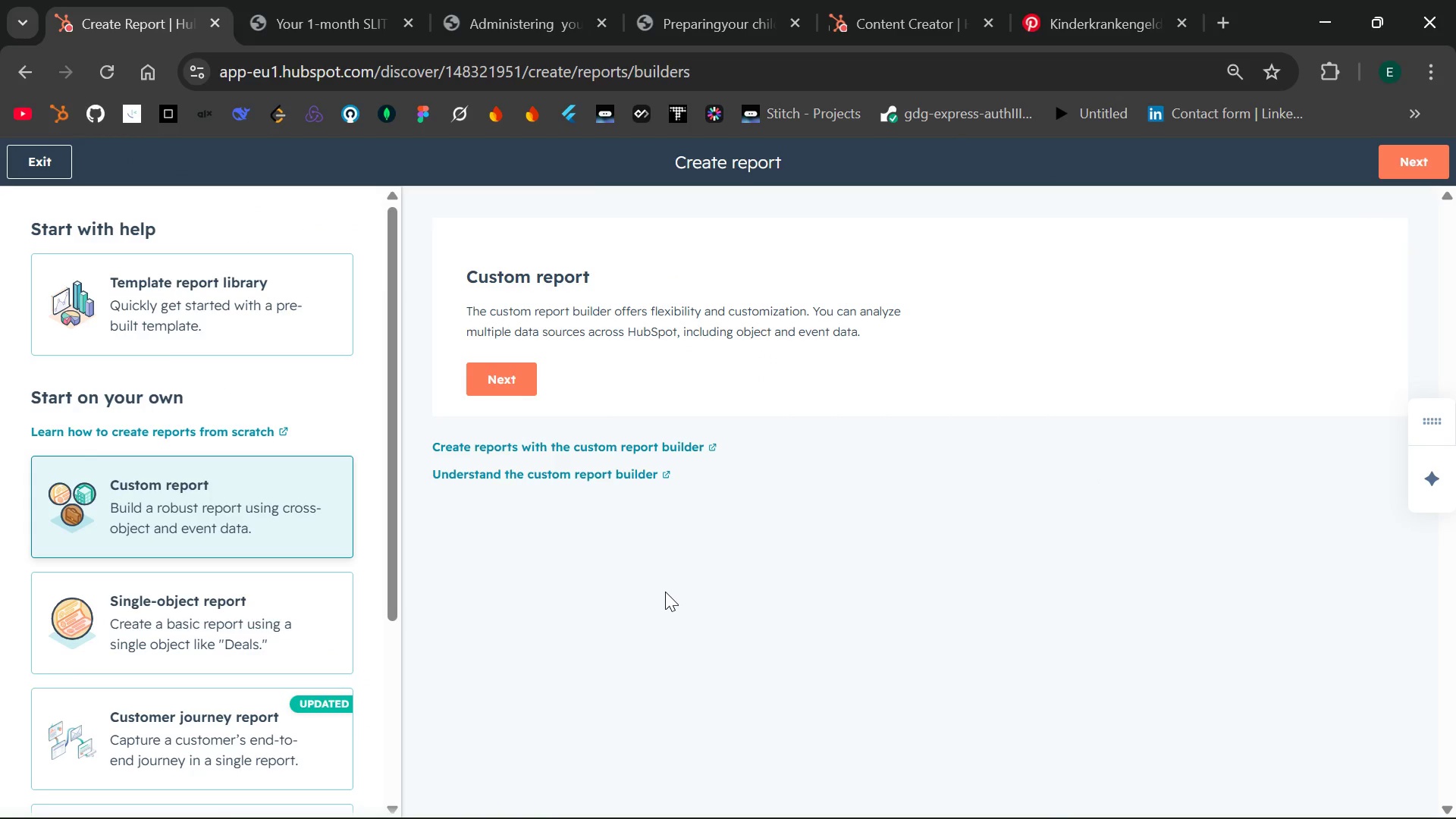 
wait(12.25)
 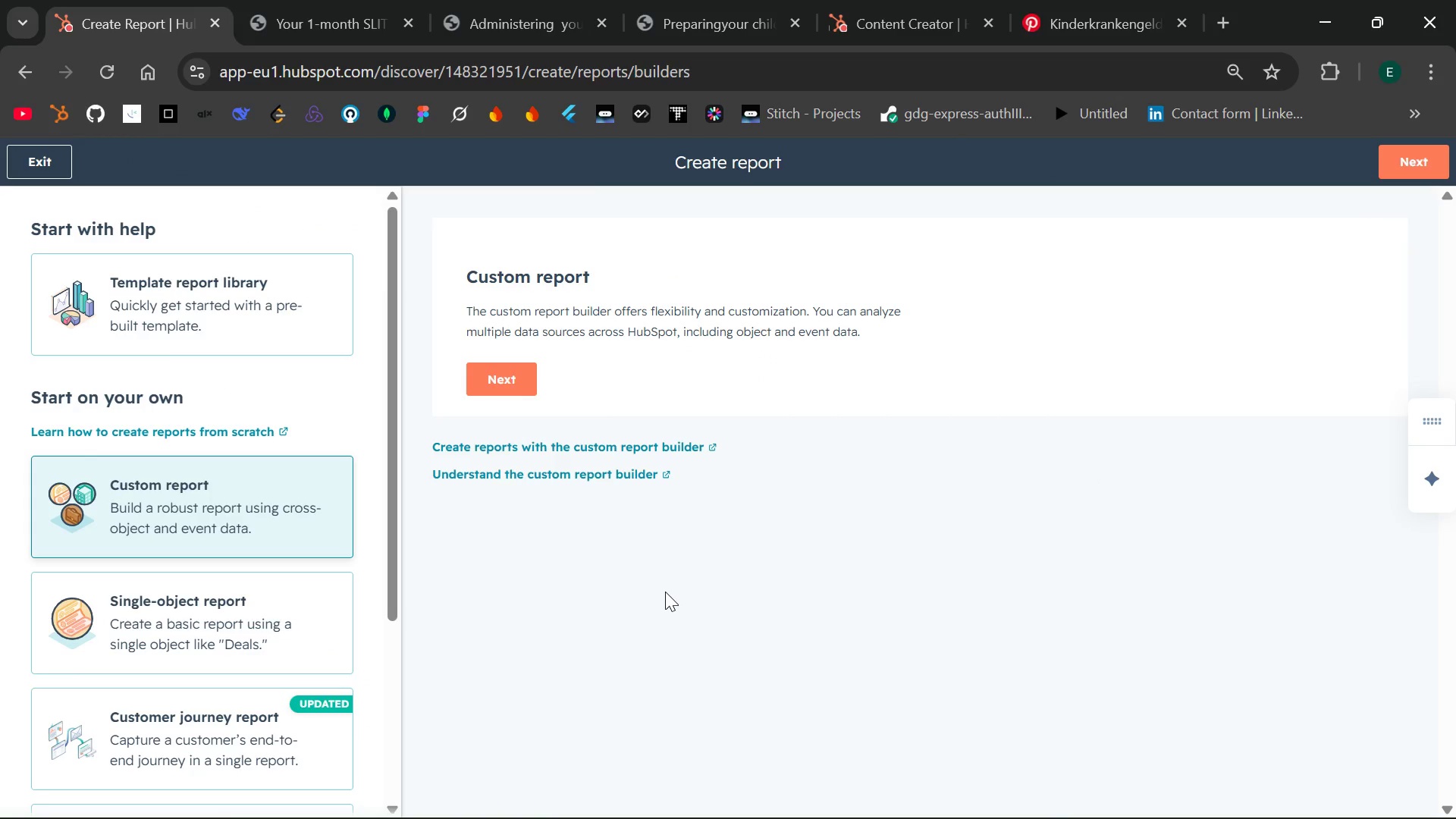 
left_click([1401, 160])
 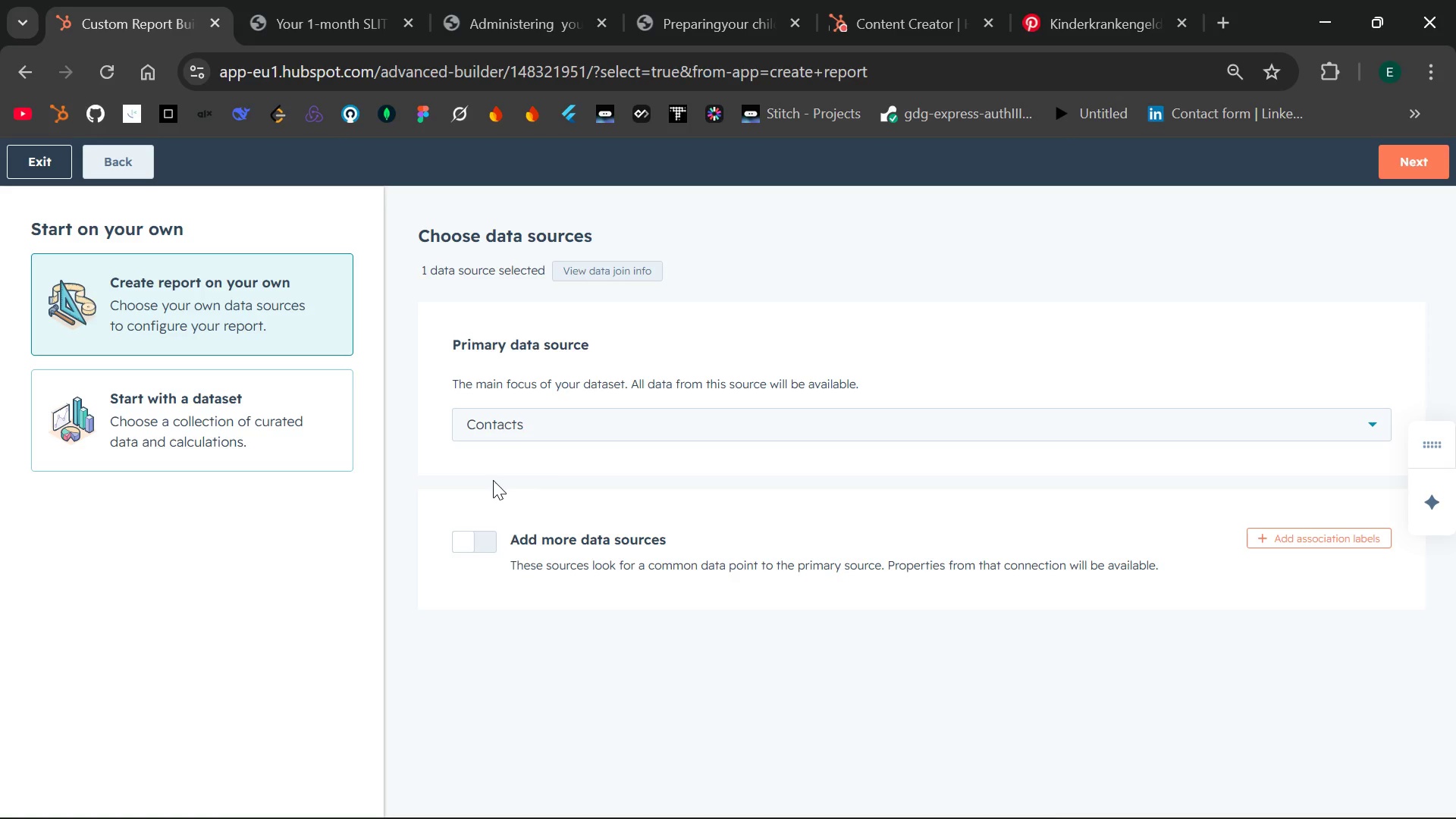 
wait(15.91)
 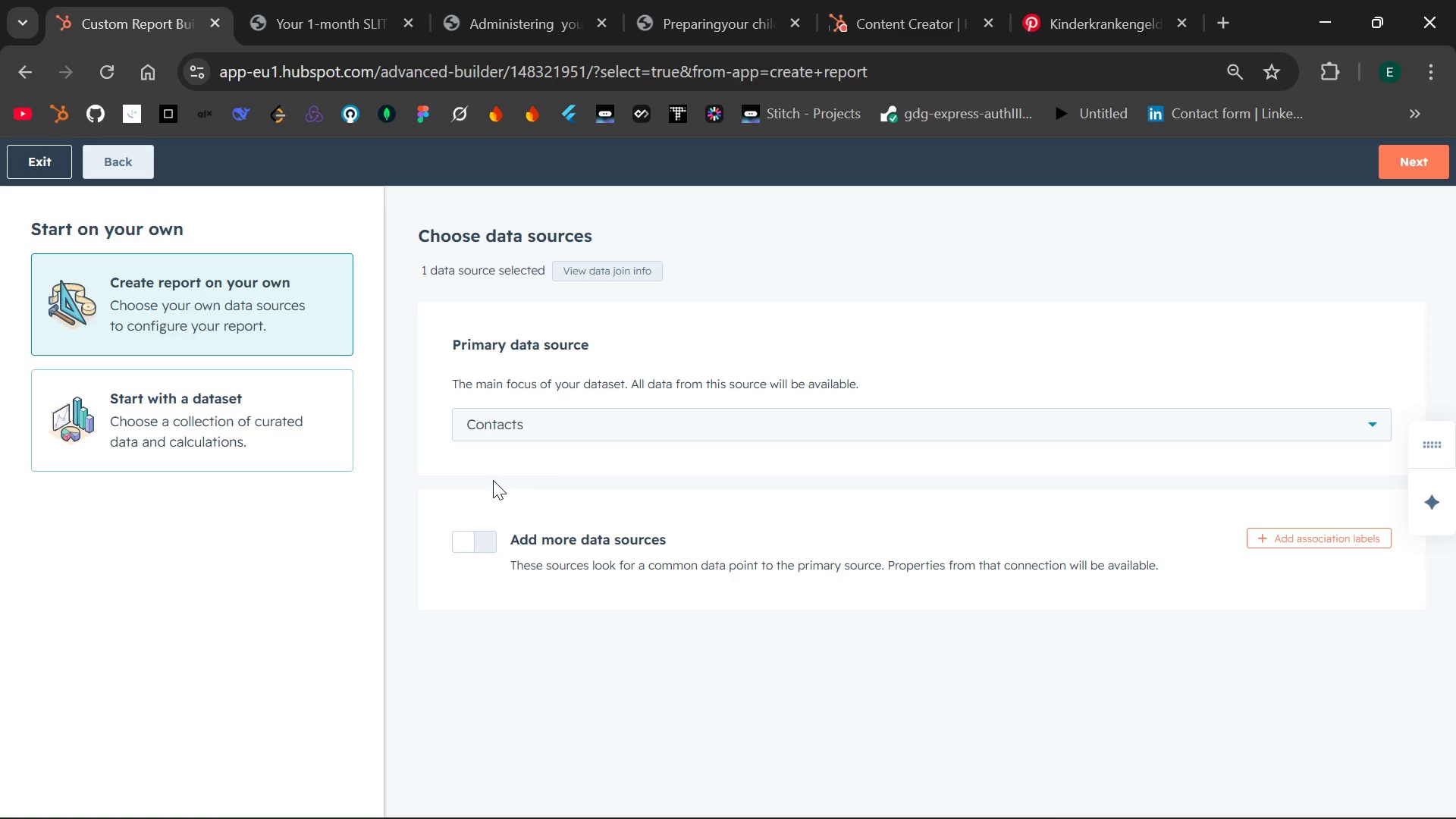 
left_click([627, 424])
 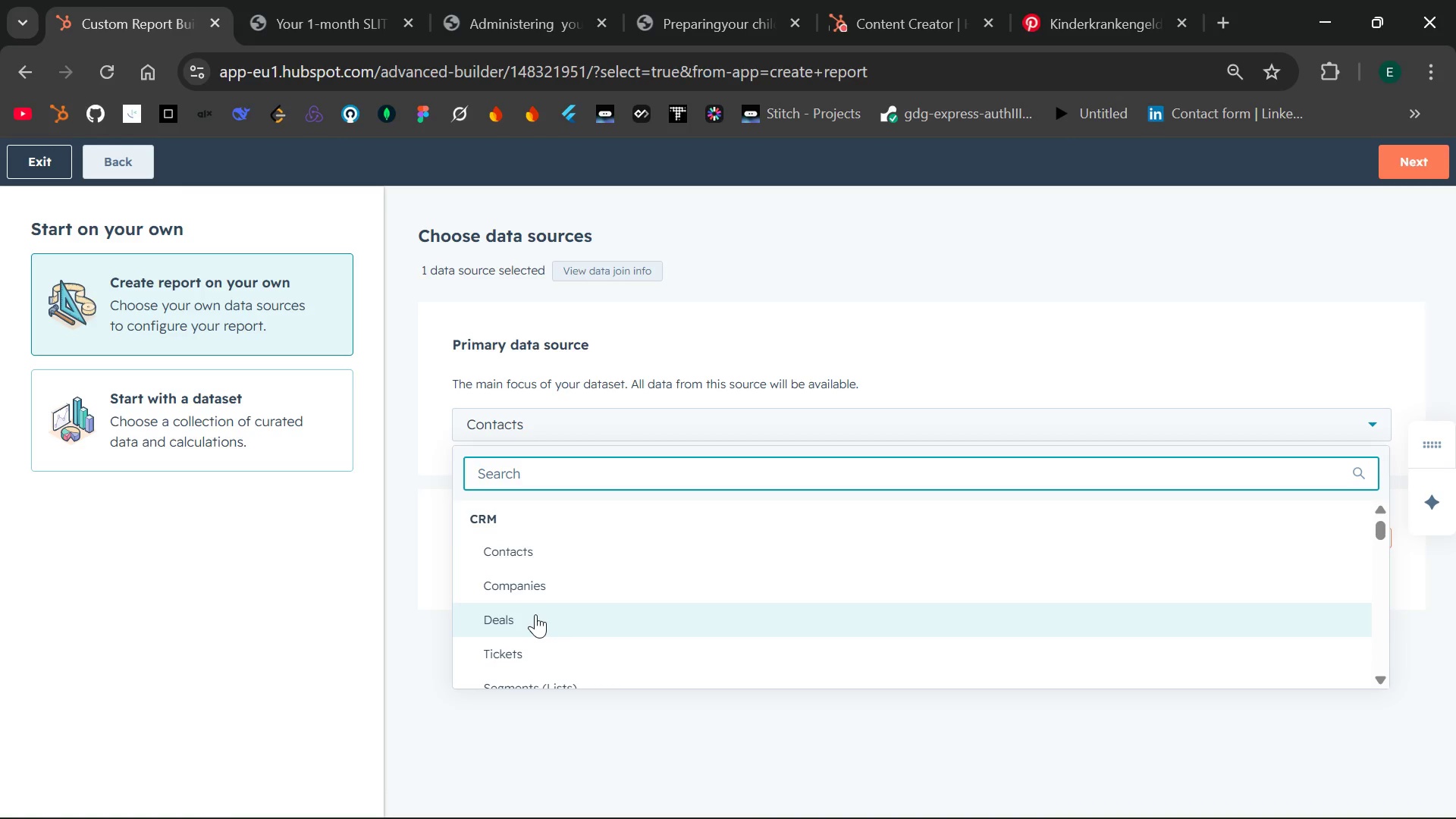 
left_click([535, 614])
 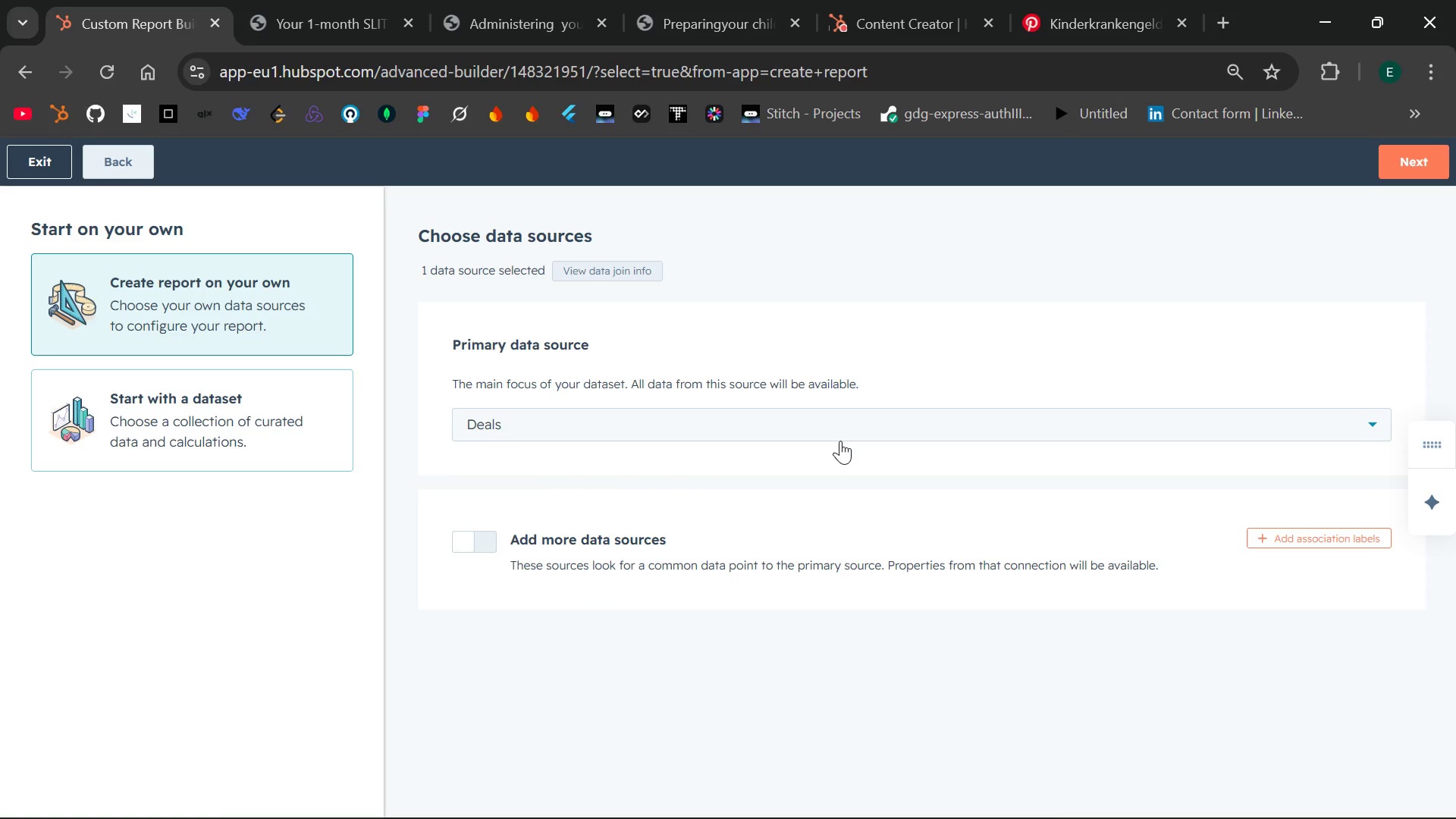 
wait(15.22)
 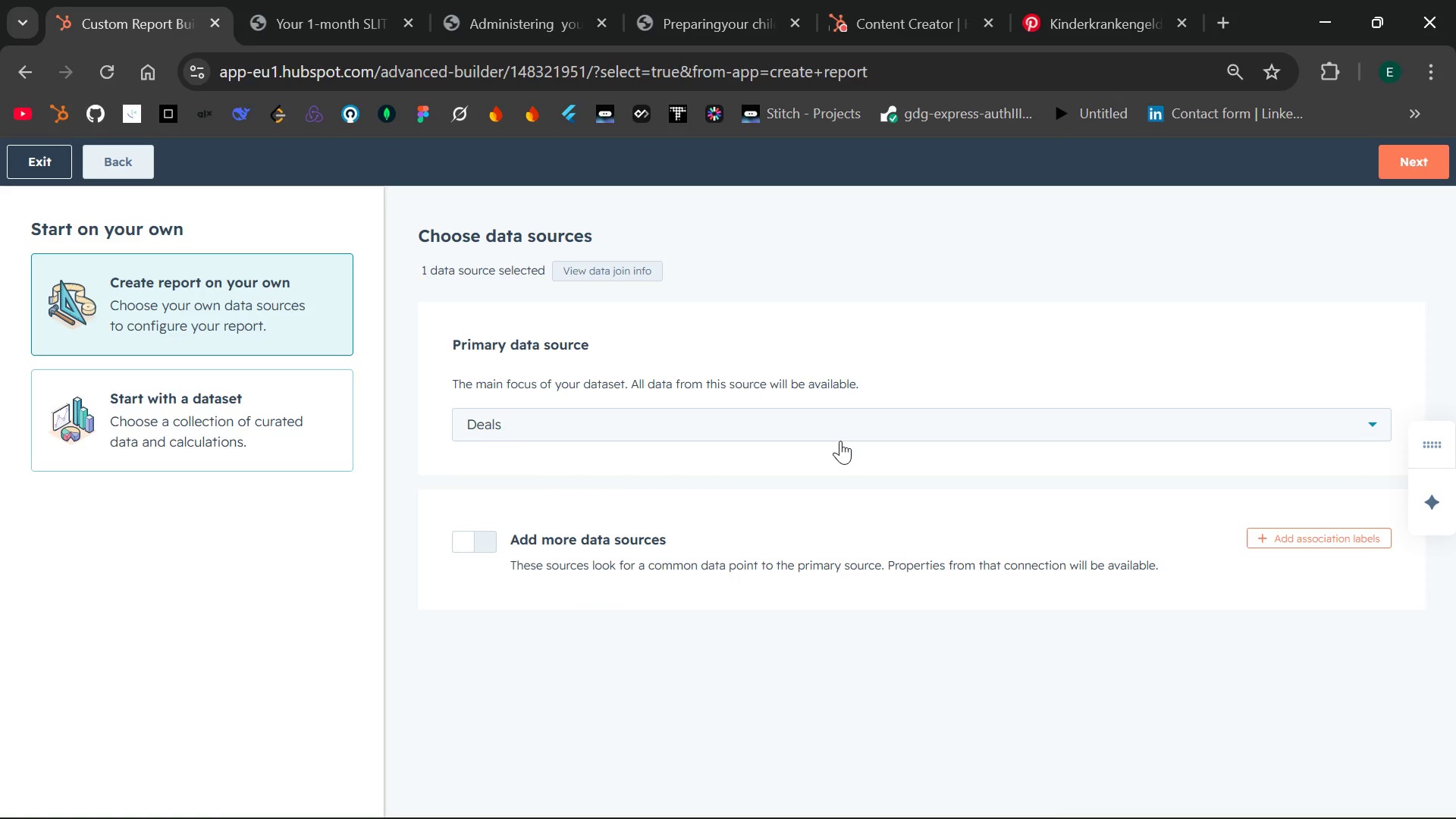 
left_click([1398, 160])
 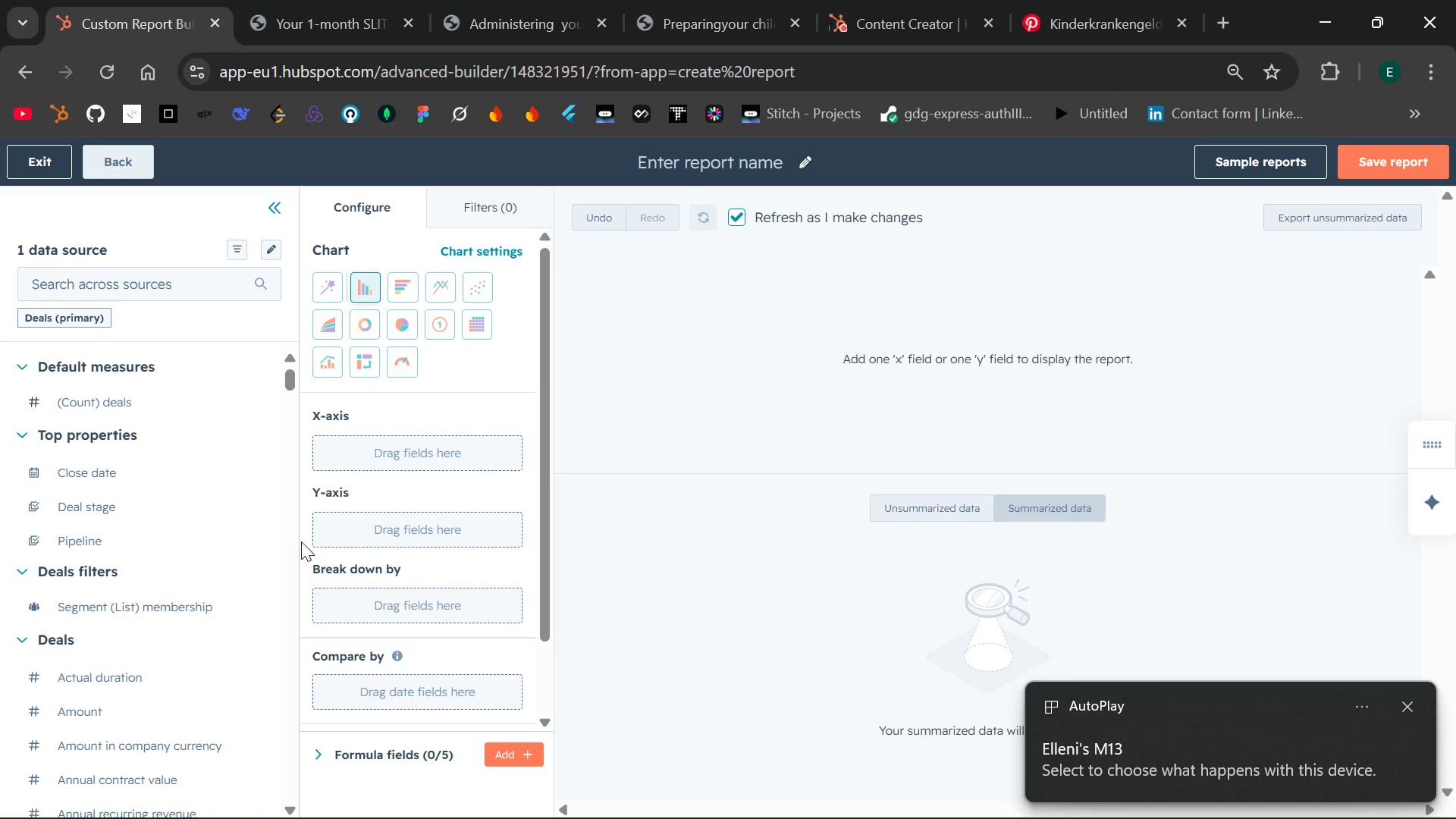 
wait(20.51)
 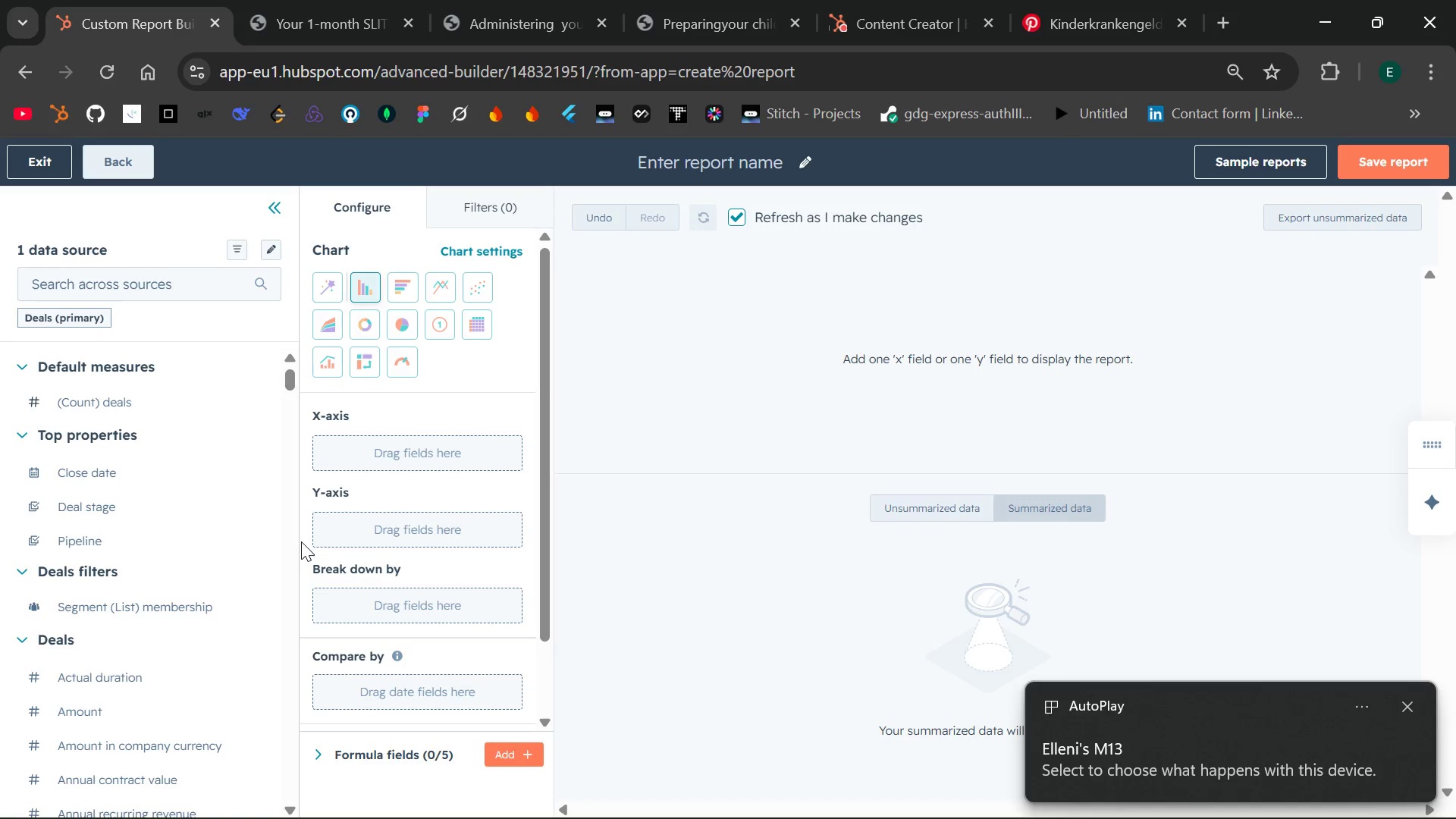 
left_click([1407, 705])
 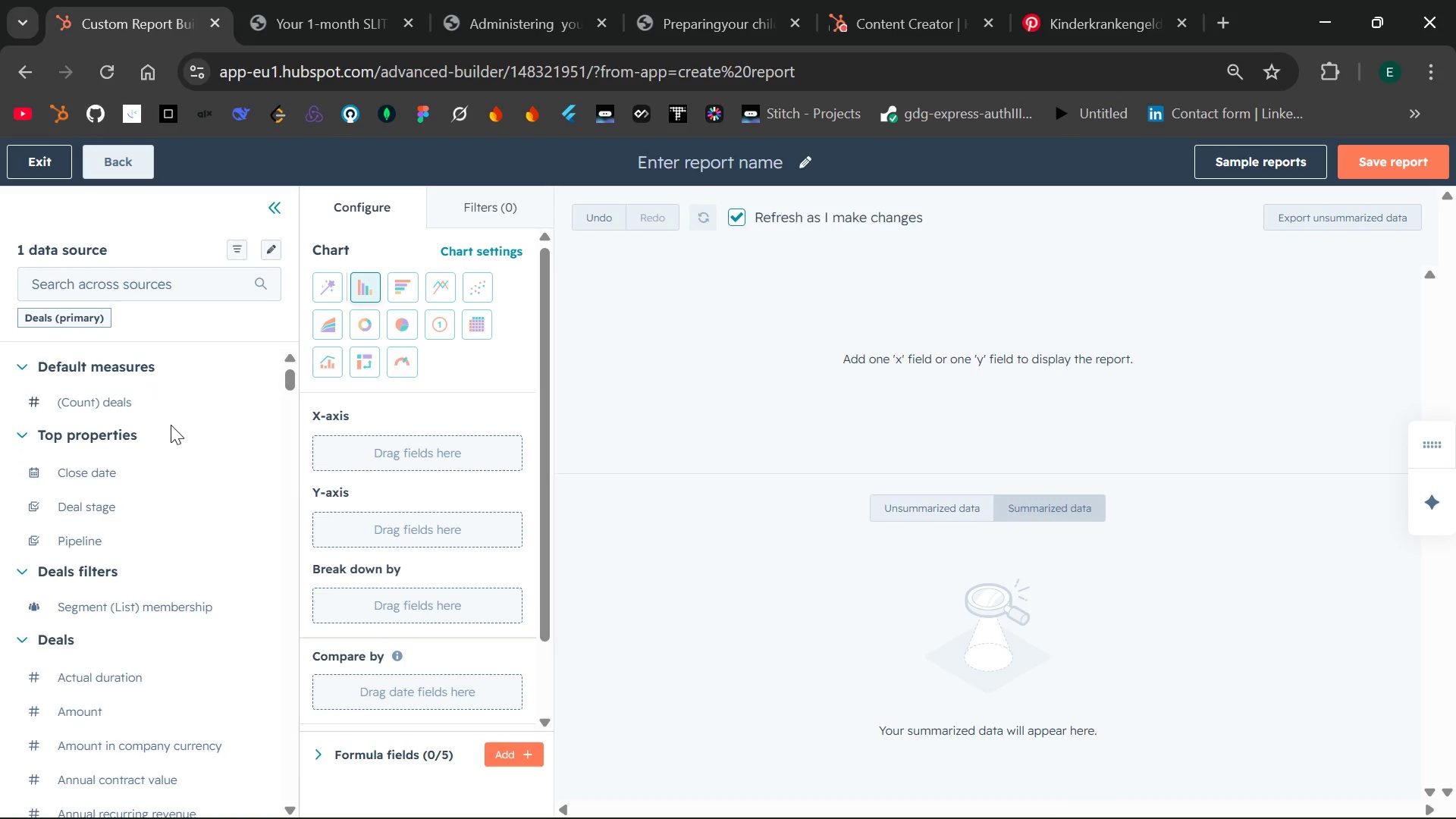 
wait(26.86)
 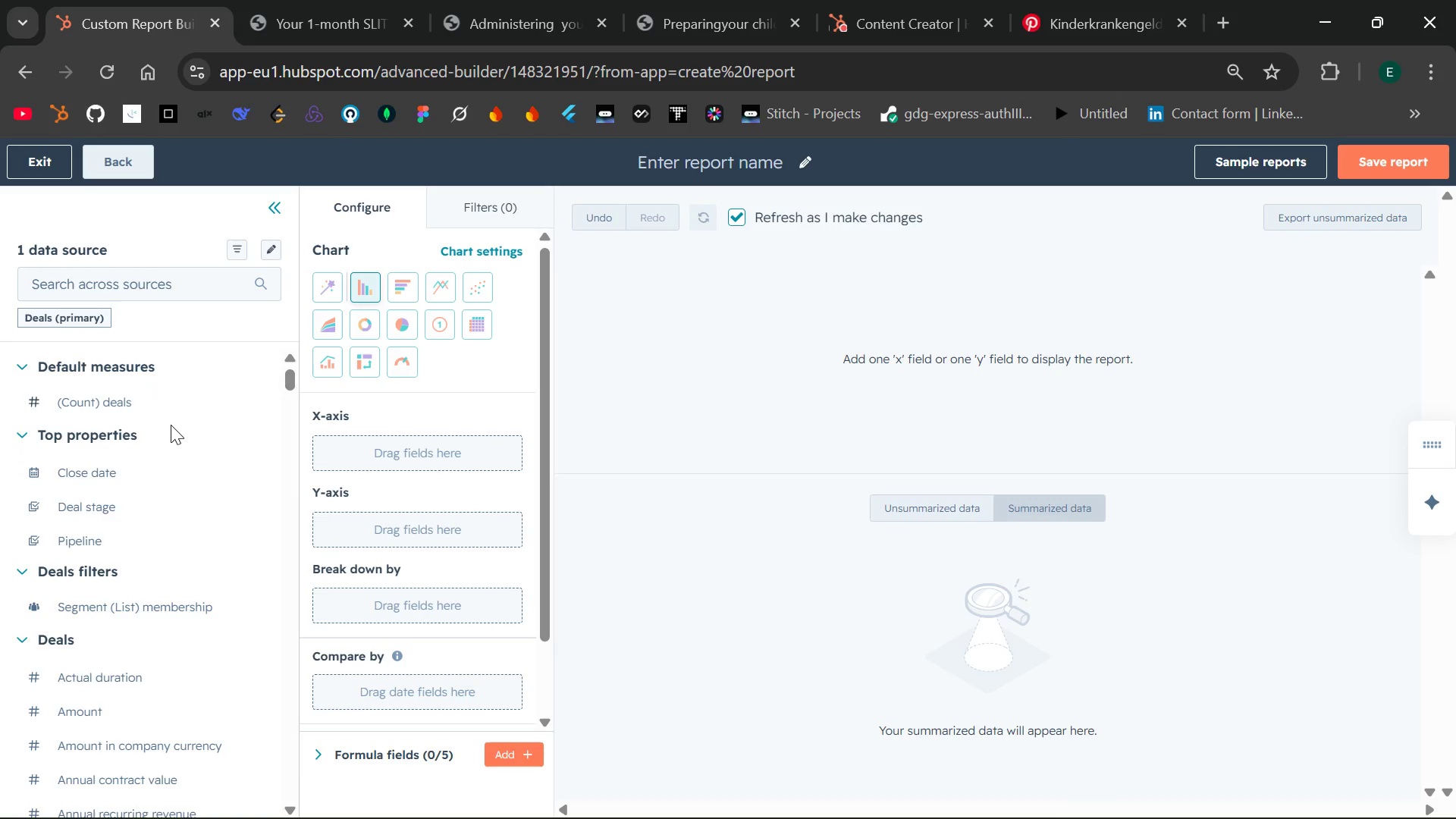 
left_click([116, 291])
 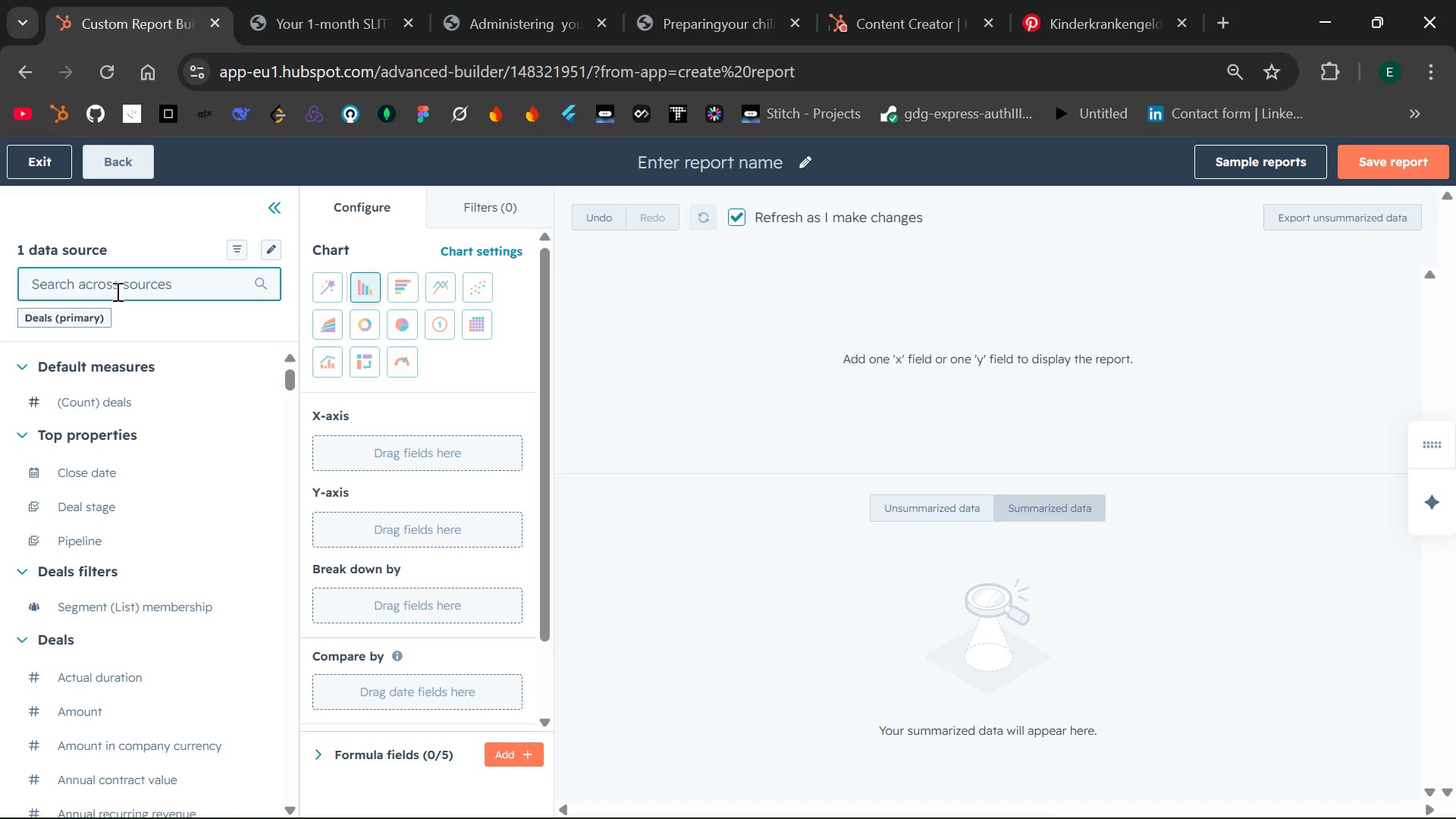 
type(Crea)
 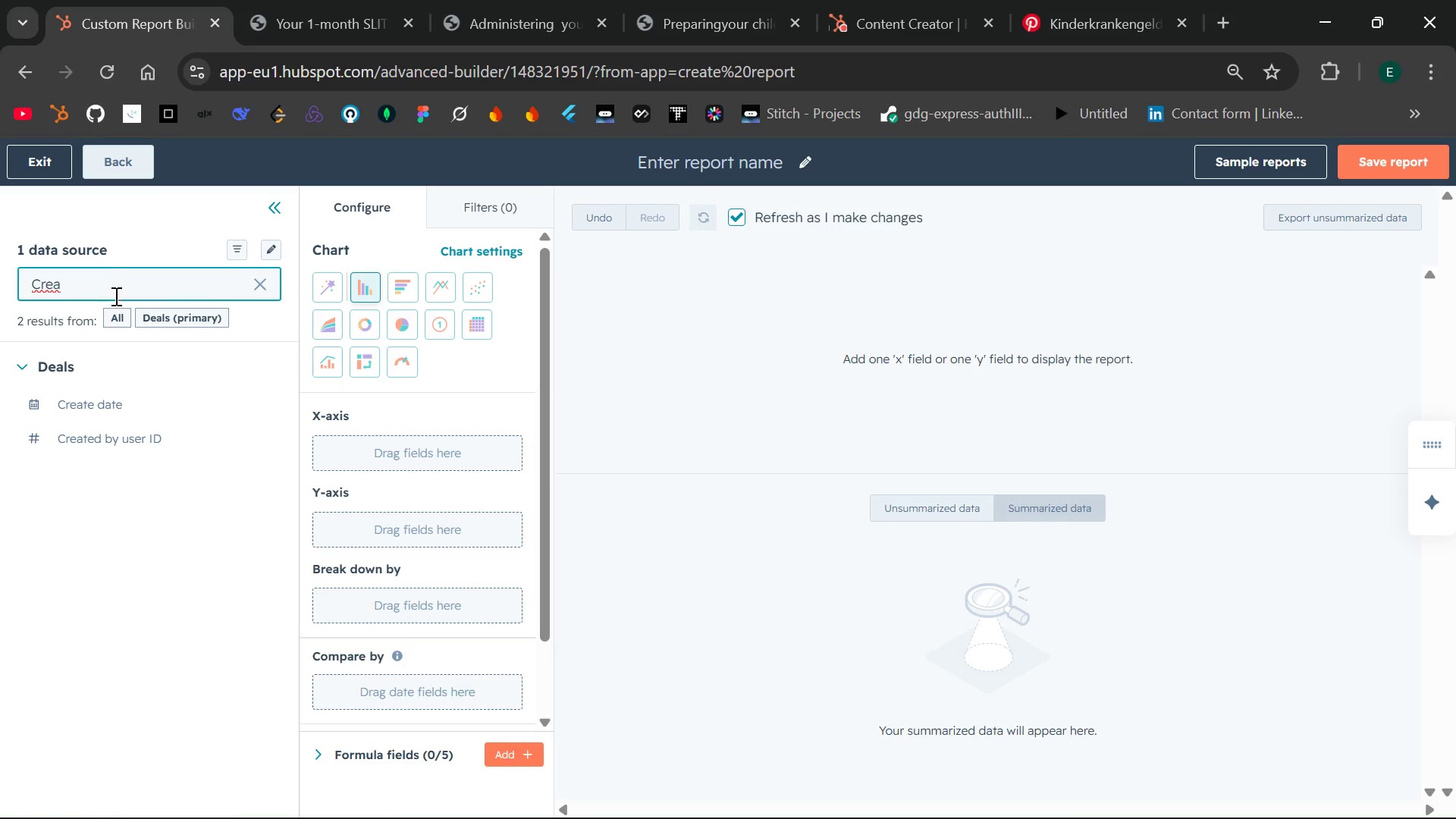 
wait(5.23)
 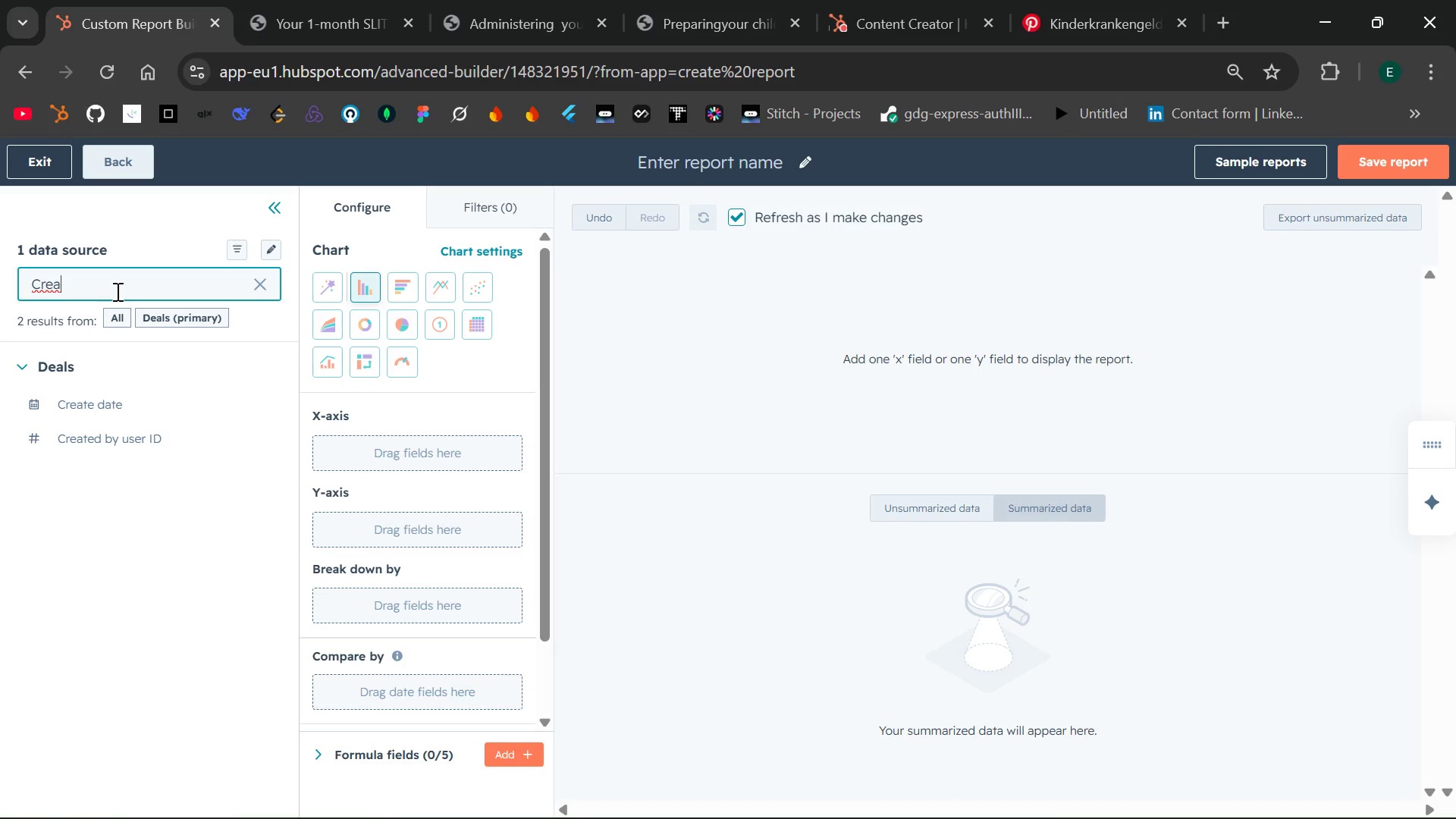 
left_click([107, 399])
 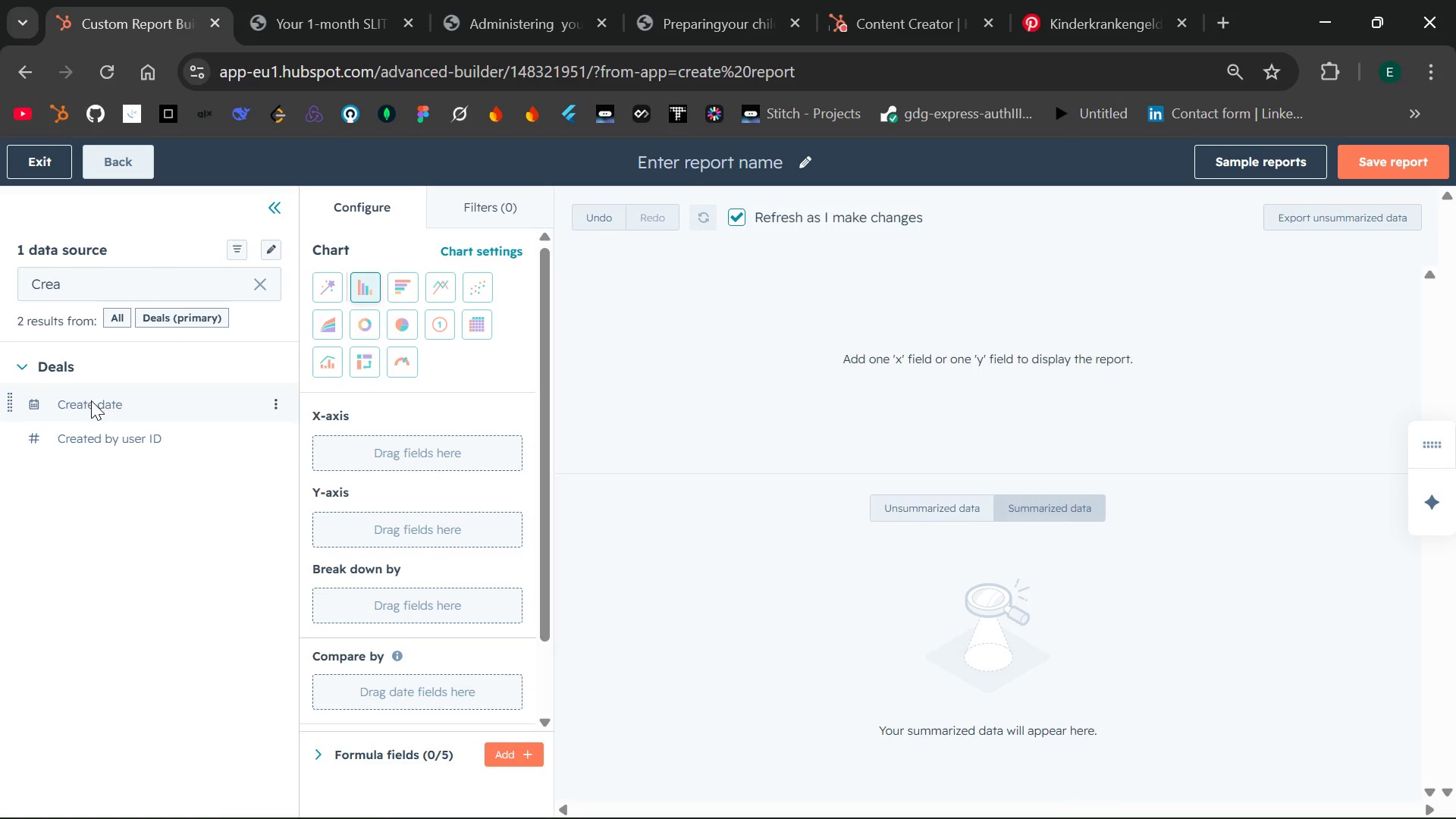 
left_click_drag(start_coordinate=[91, 400], to_coordinate=[335, 443])
 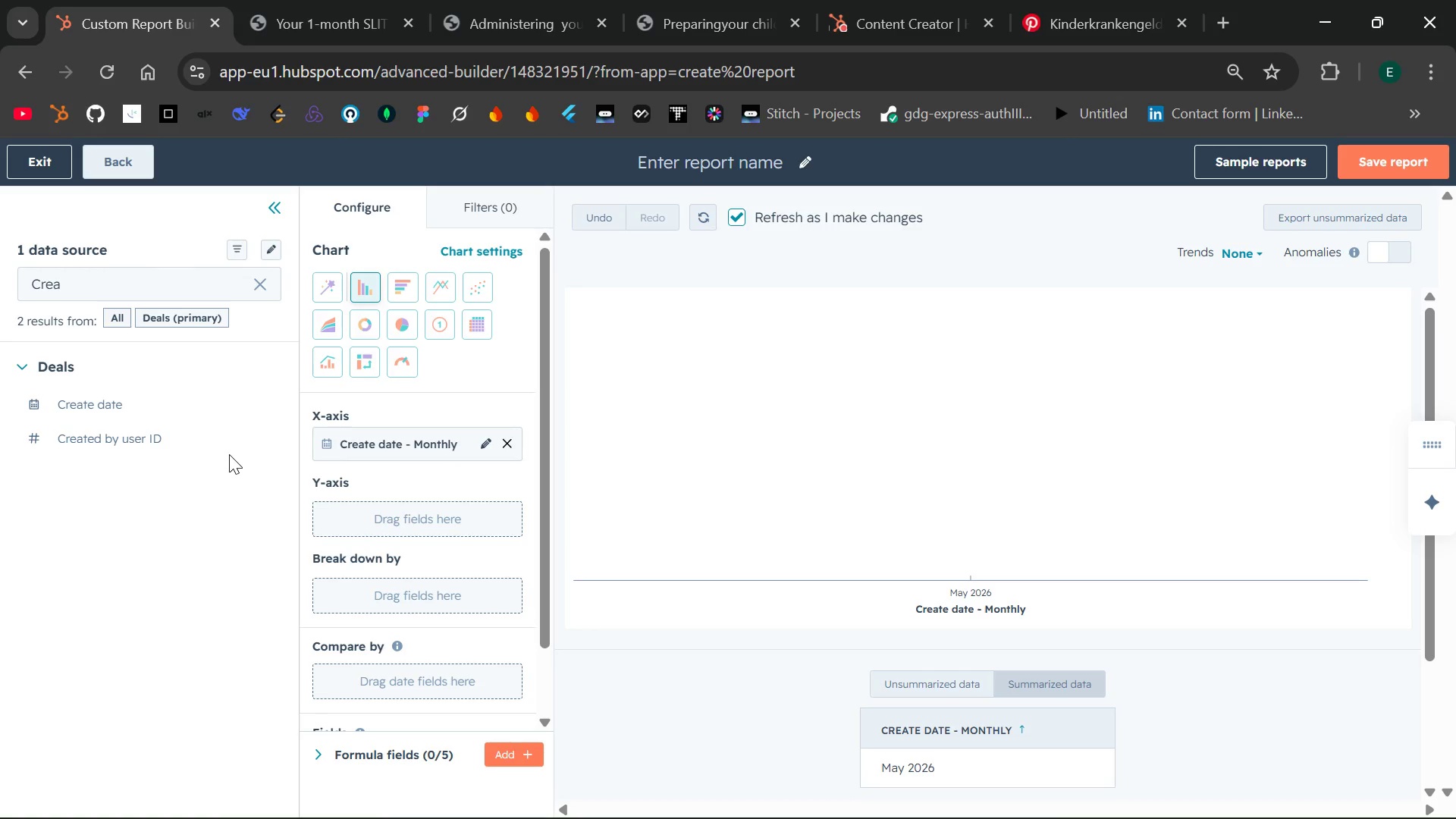 
wait(14.59)
 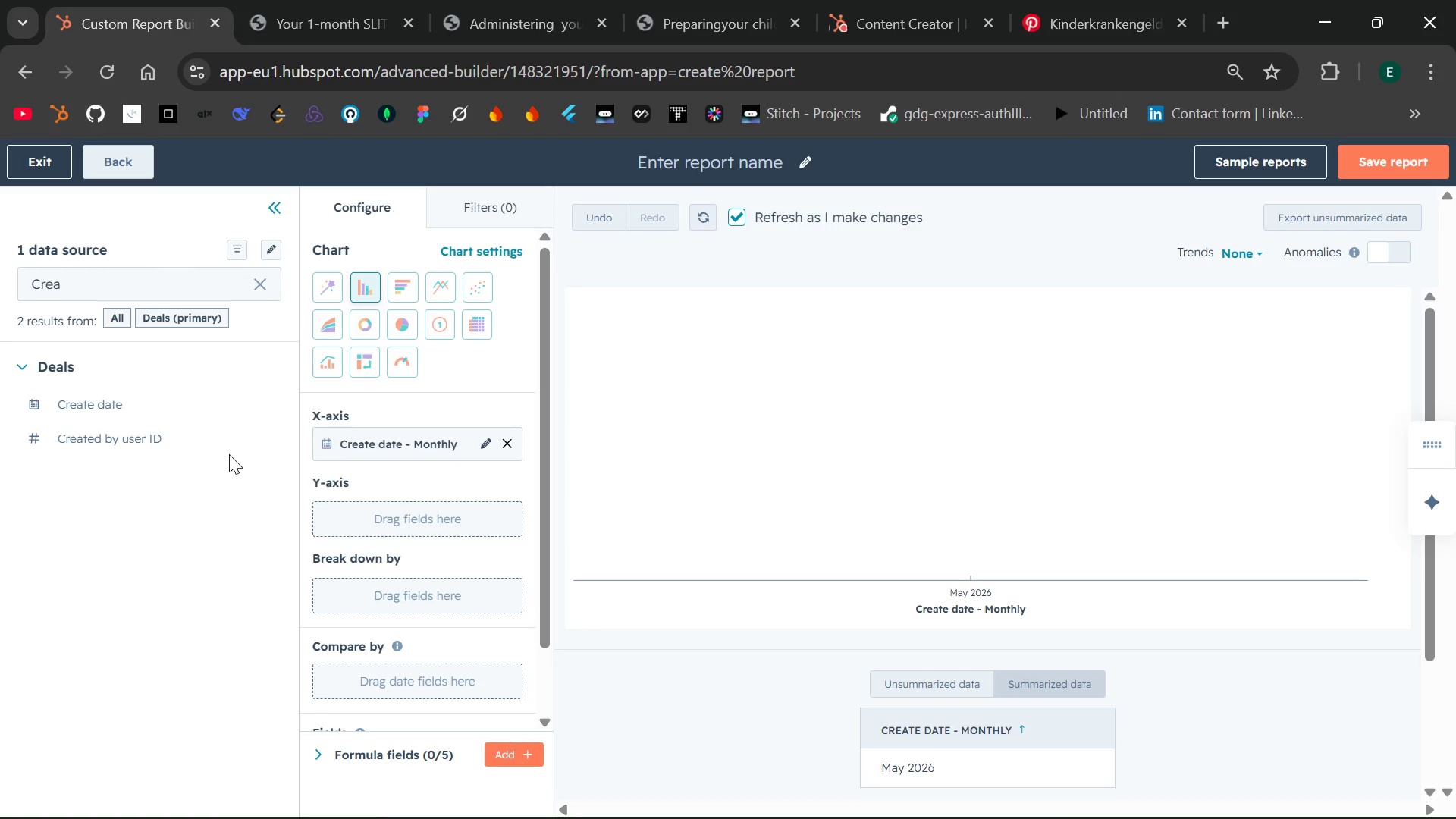 
left_click([122, 284])
 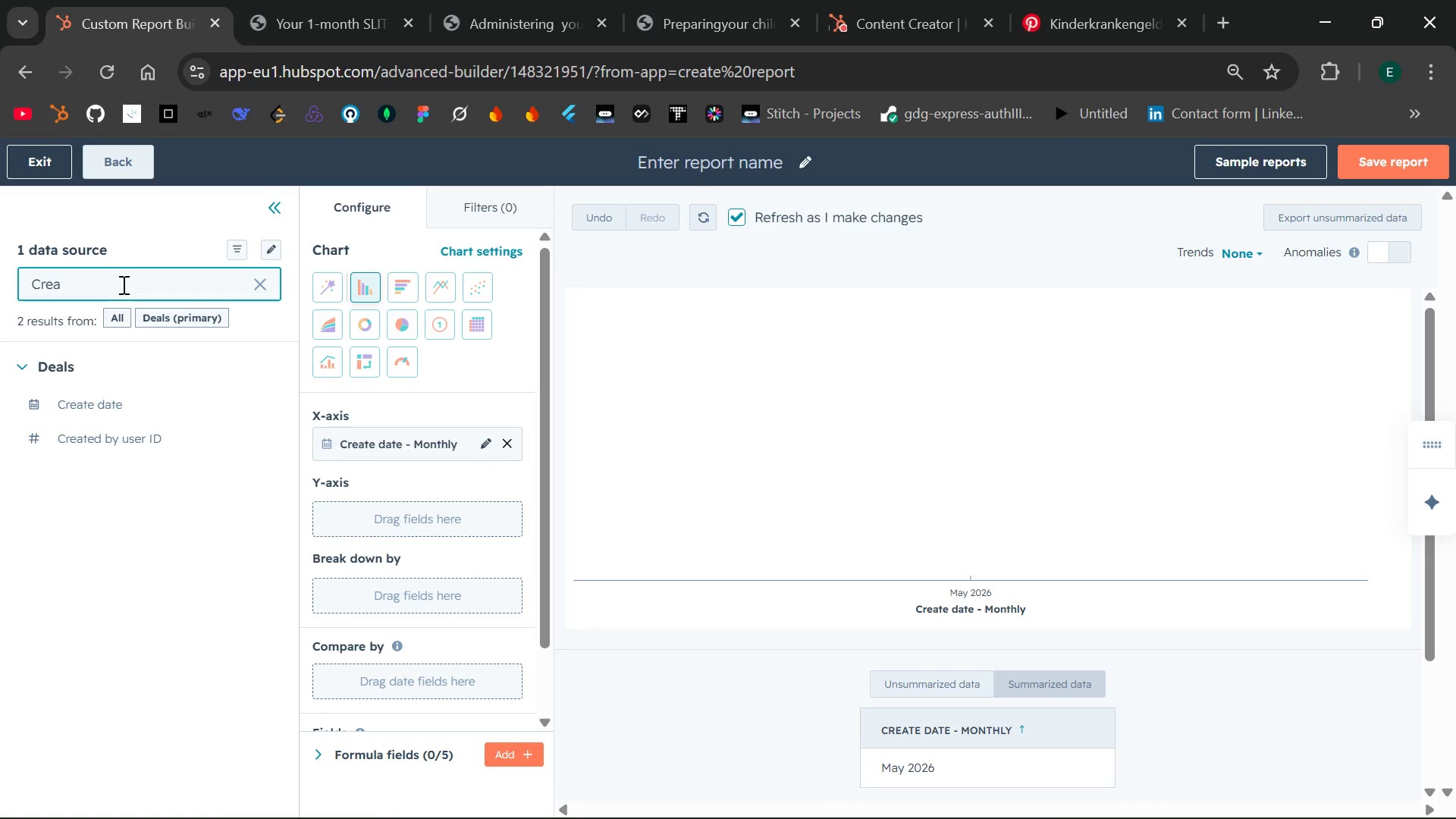 
key(Backspace)
key(Backspace)
key(Backspace)
key(Backspace)
type(cou)
 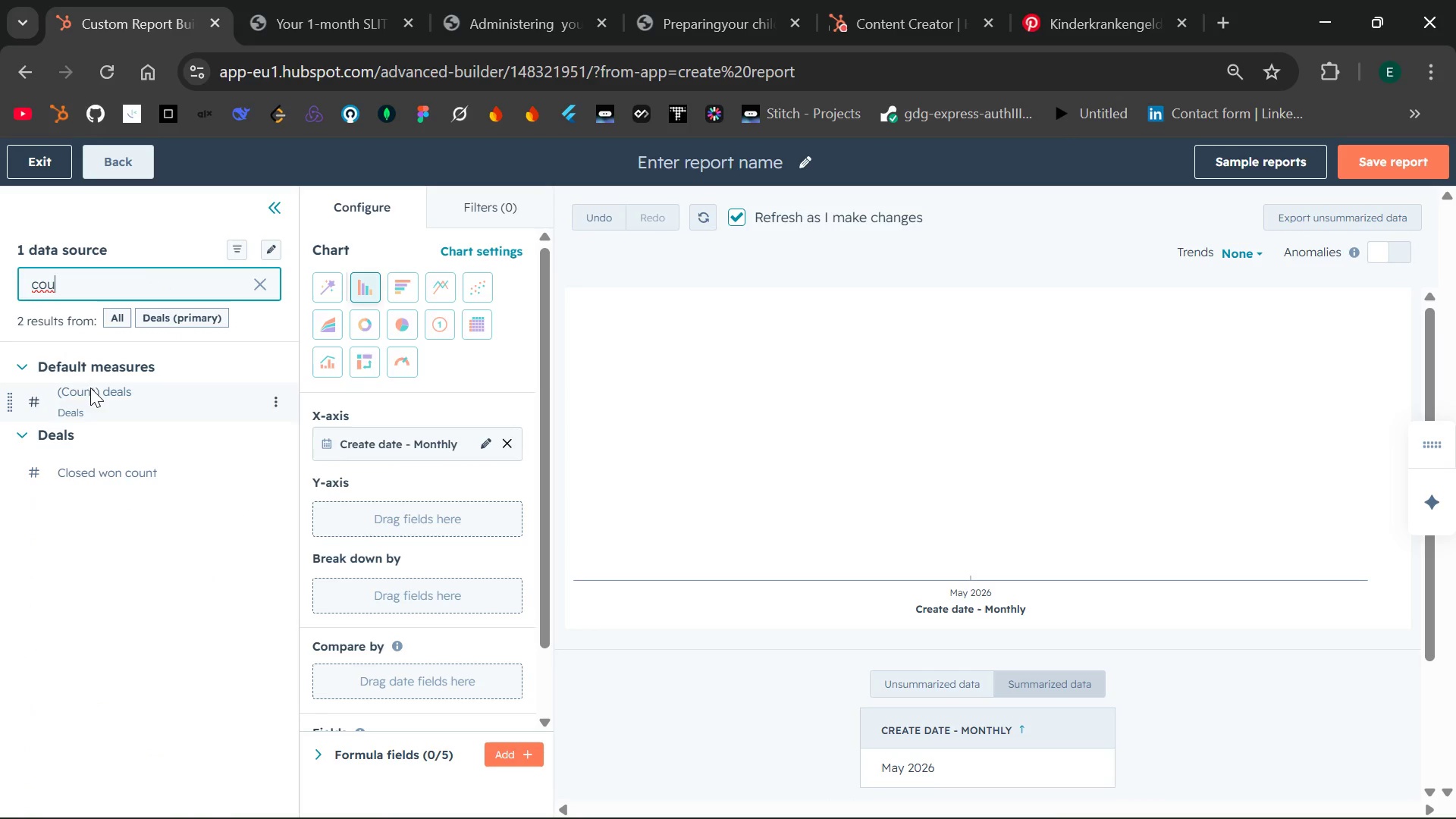 
left_click_drag(start_coordinate=[87, 390], to_coordinate=[308, 508])
 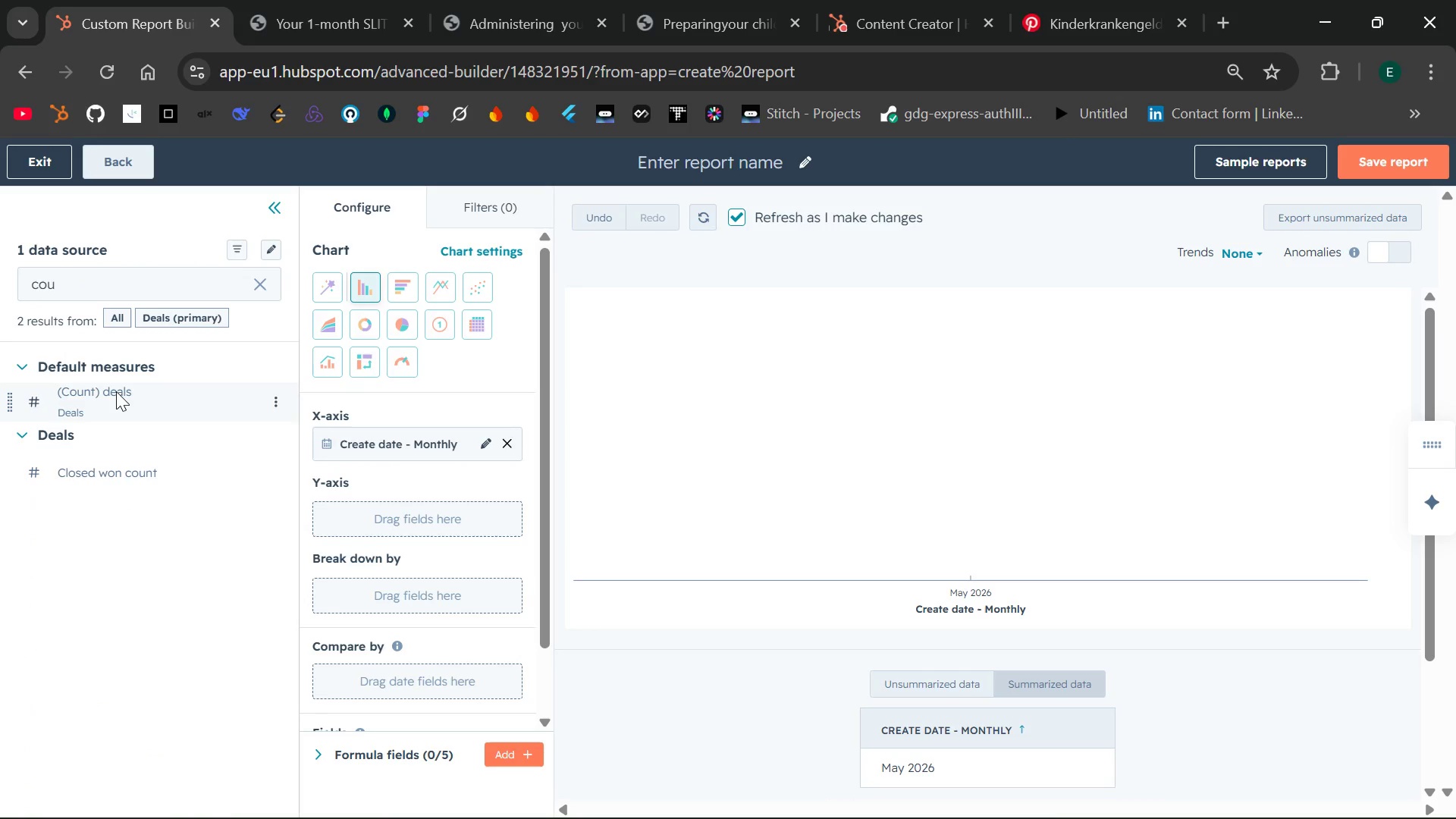 
left_click_drag(start_coordinate=[116, 391], to_coordinate=[320, 509])
 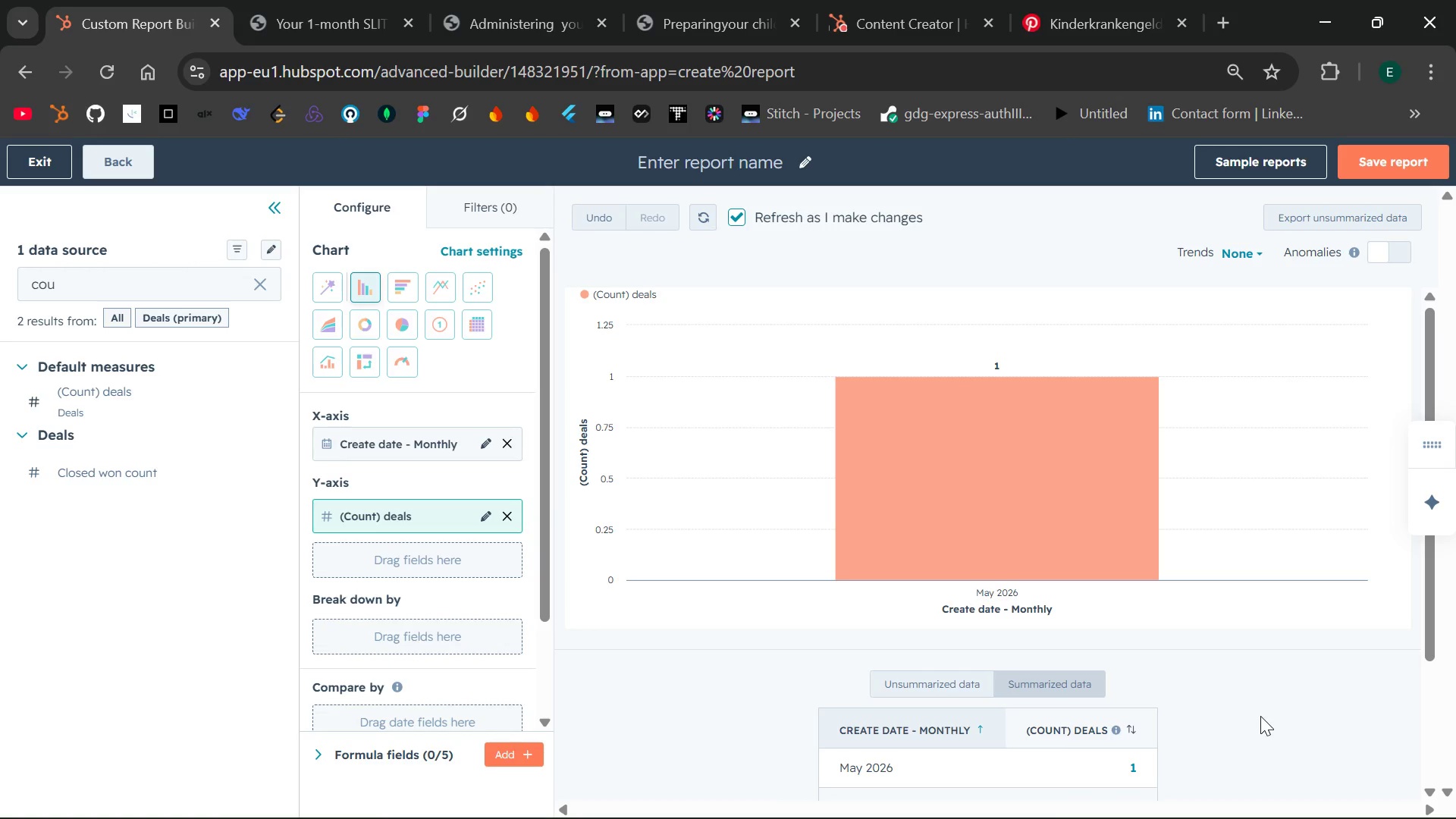 
wait(19.05)
 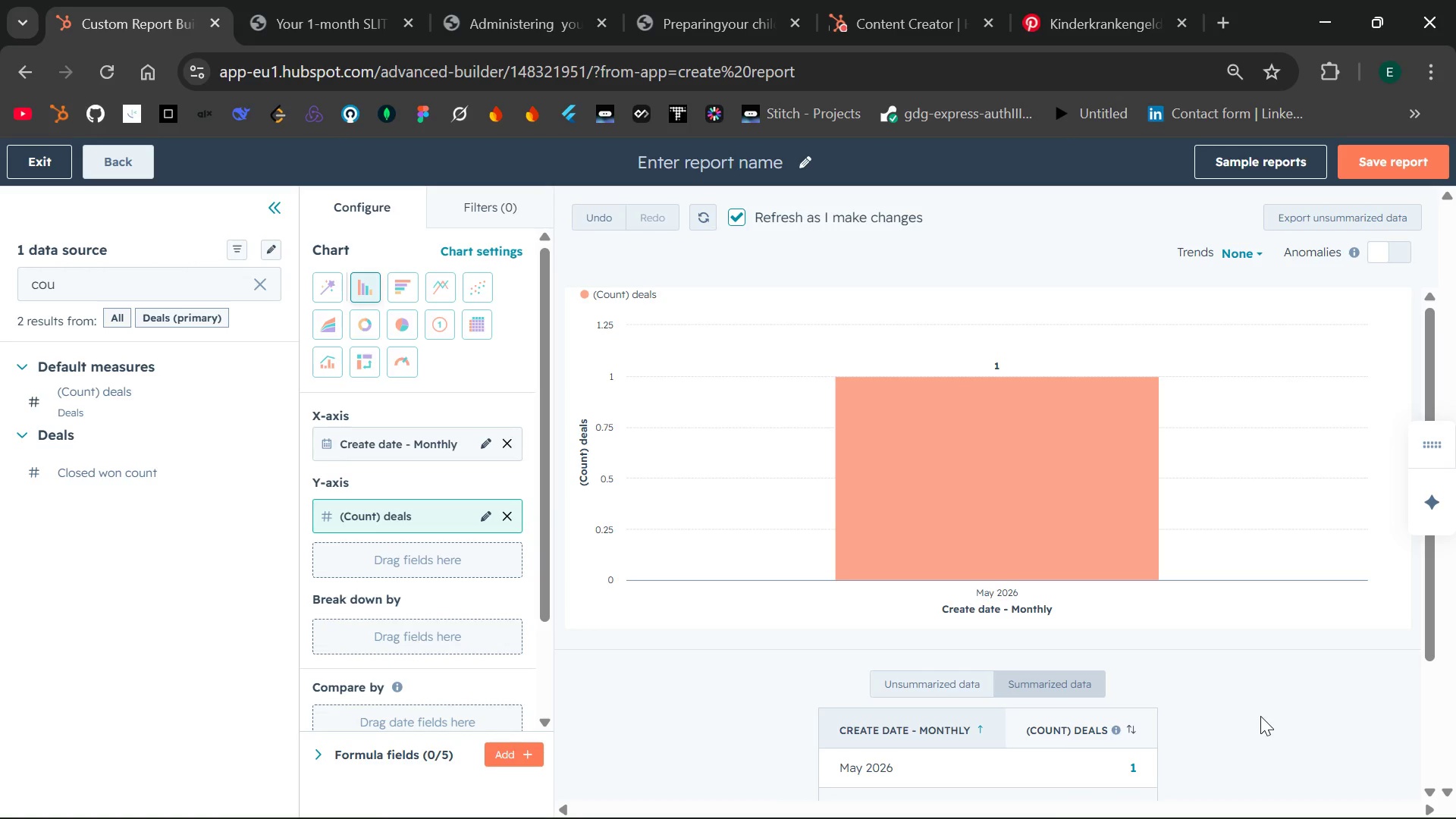 
left_click([485, 211])
 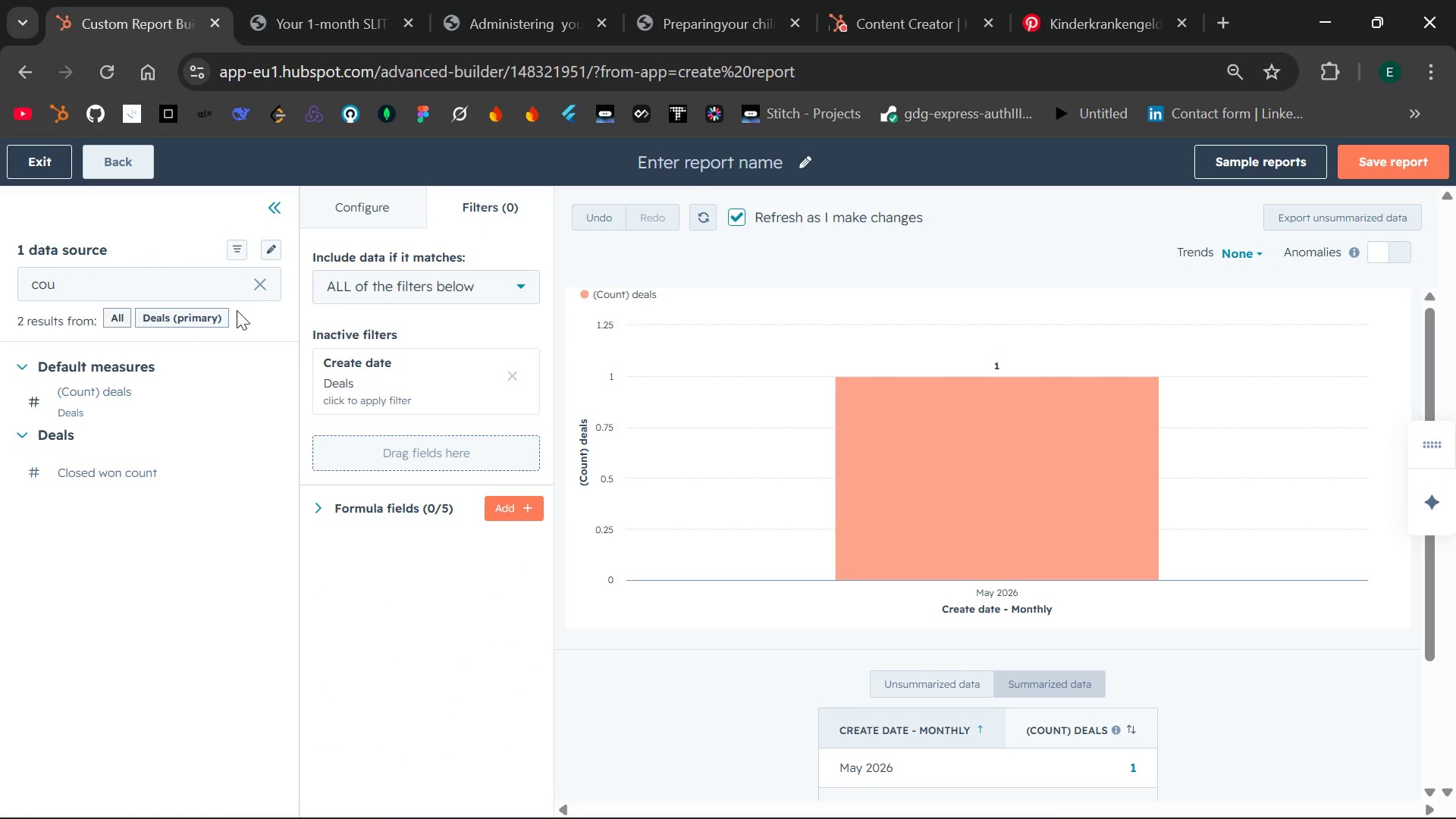 
wait(11.28)
 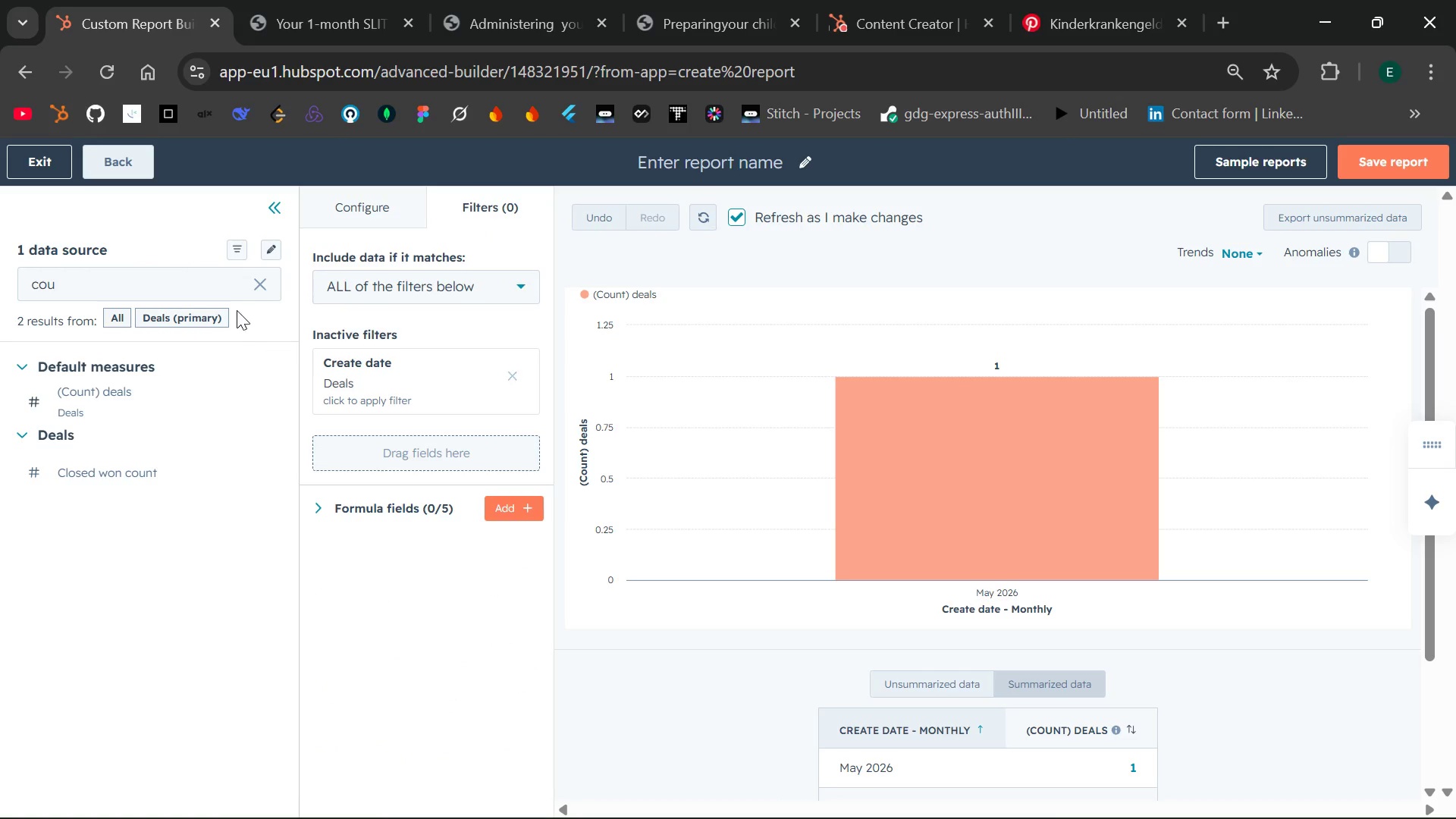 
left_click([199, 284])
 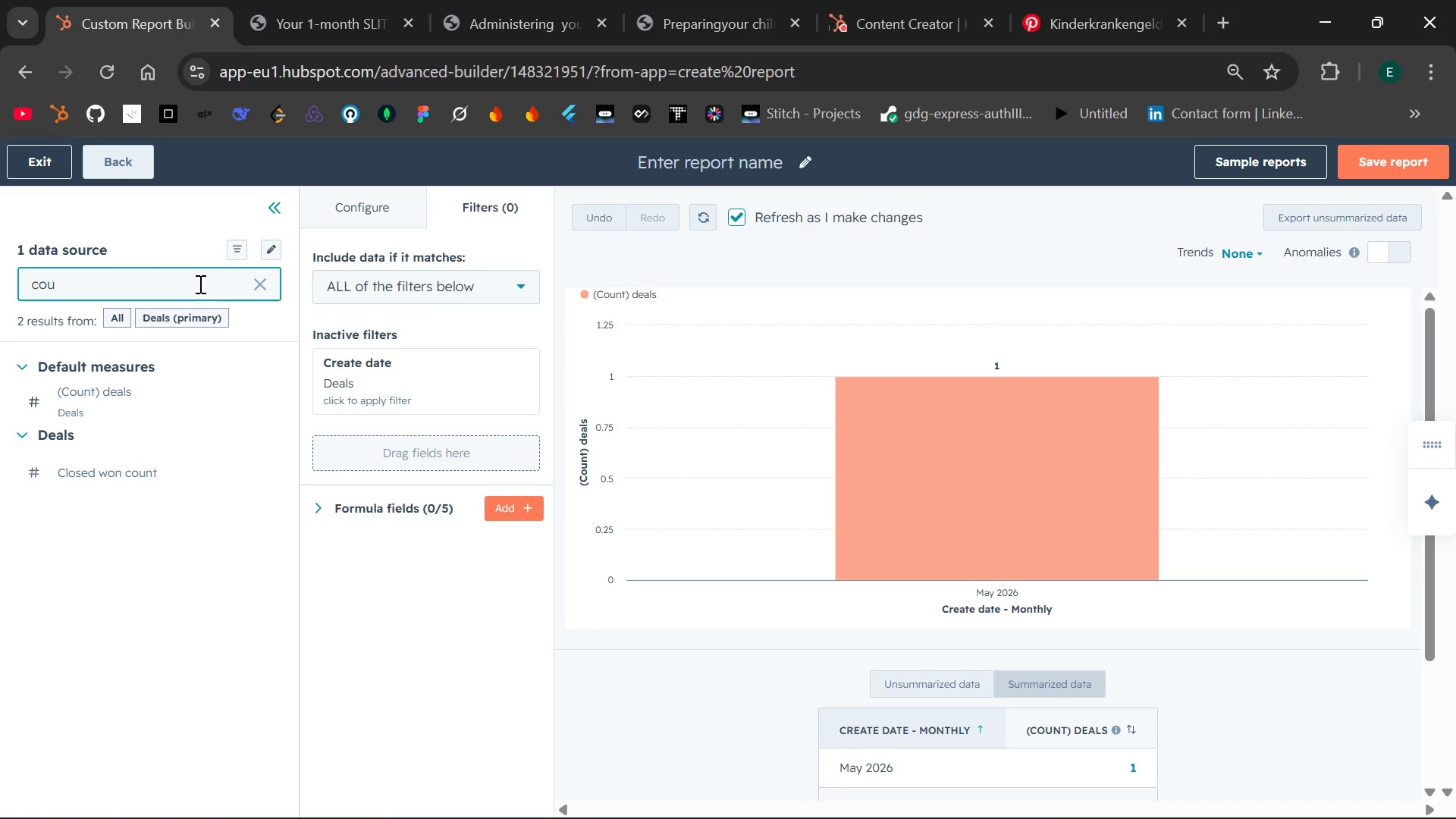 
key(Backspace)
key(Backspace)
key(Backspace)
type(SlI)
key(Backspace)
key(Backspace)
type(LIT Treatment journey)
 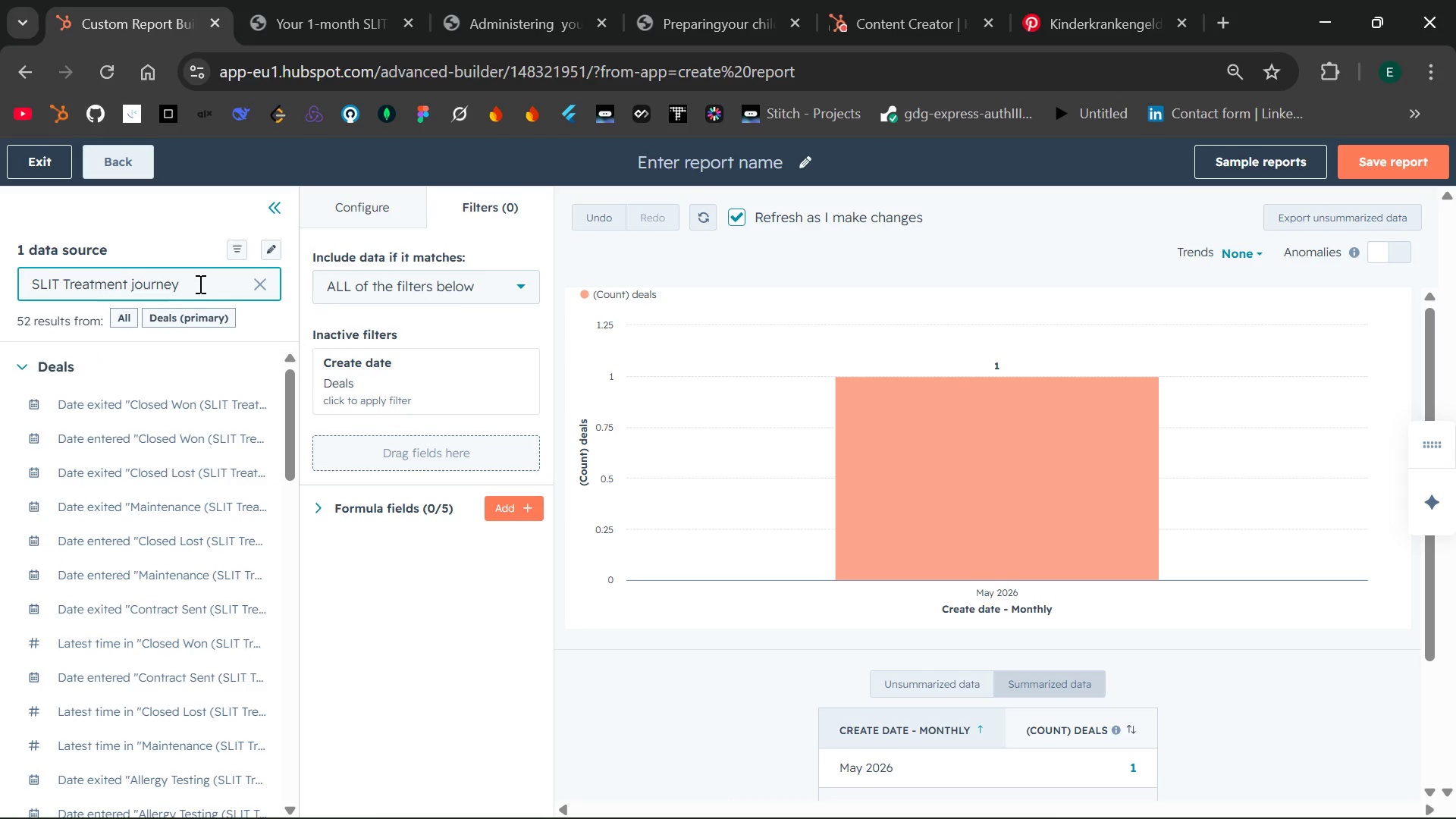 
key(ArrowLeft)
 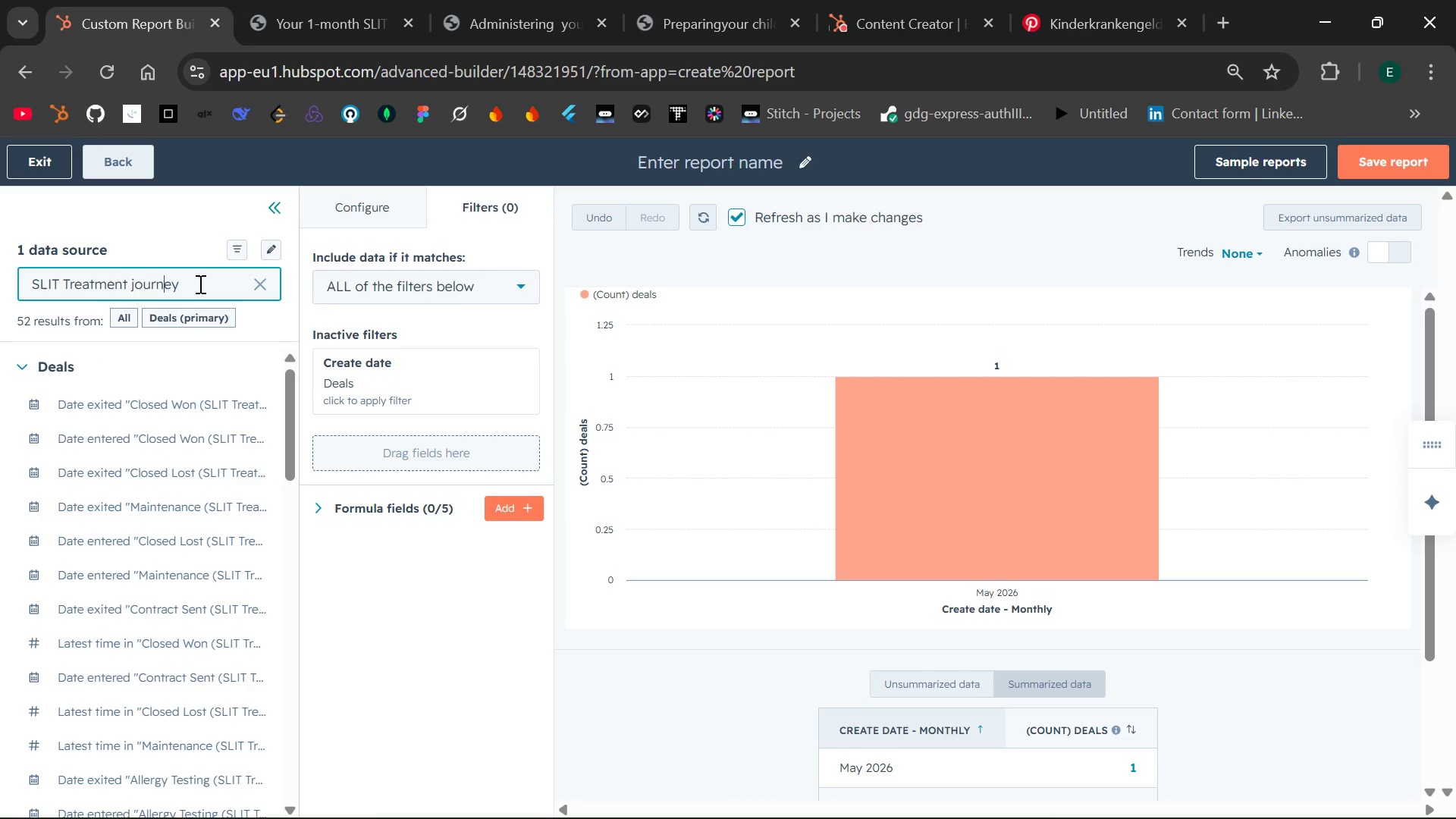 
key(ArrowLeft)
 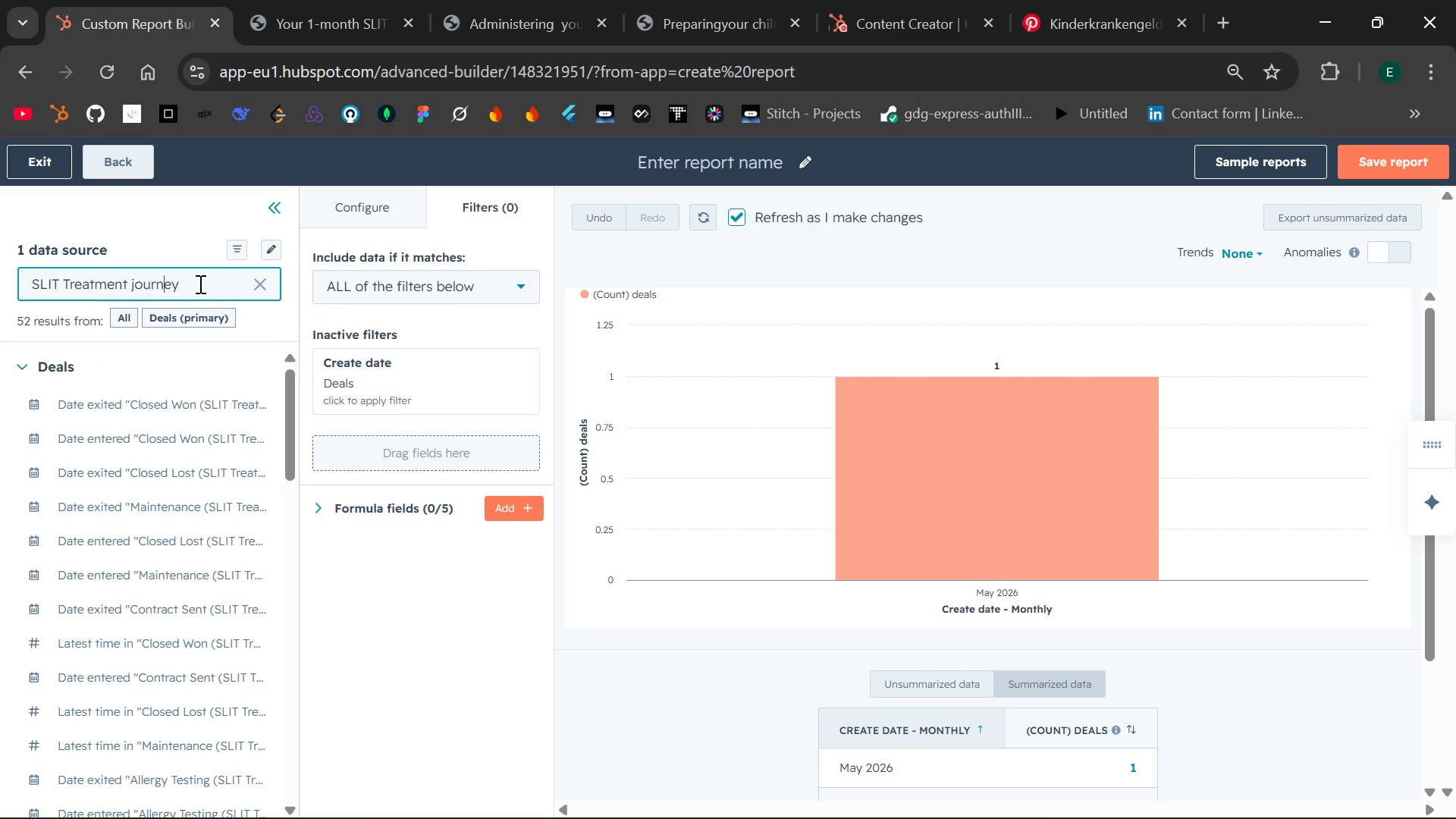 
key(ArrowLeft)
 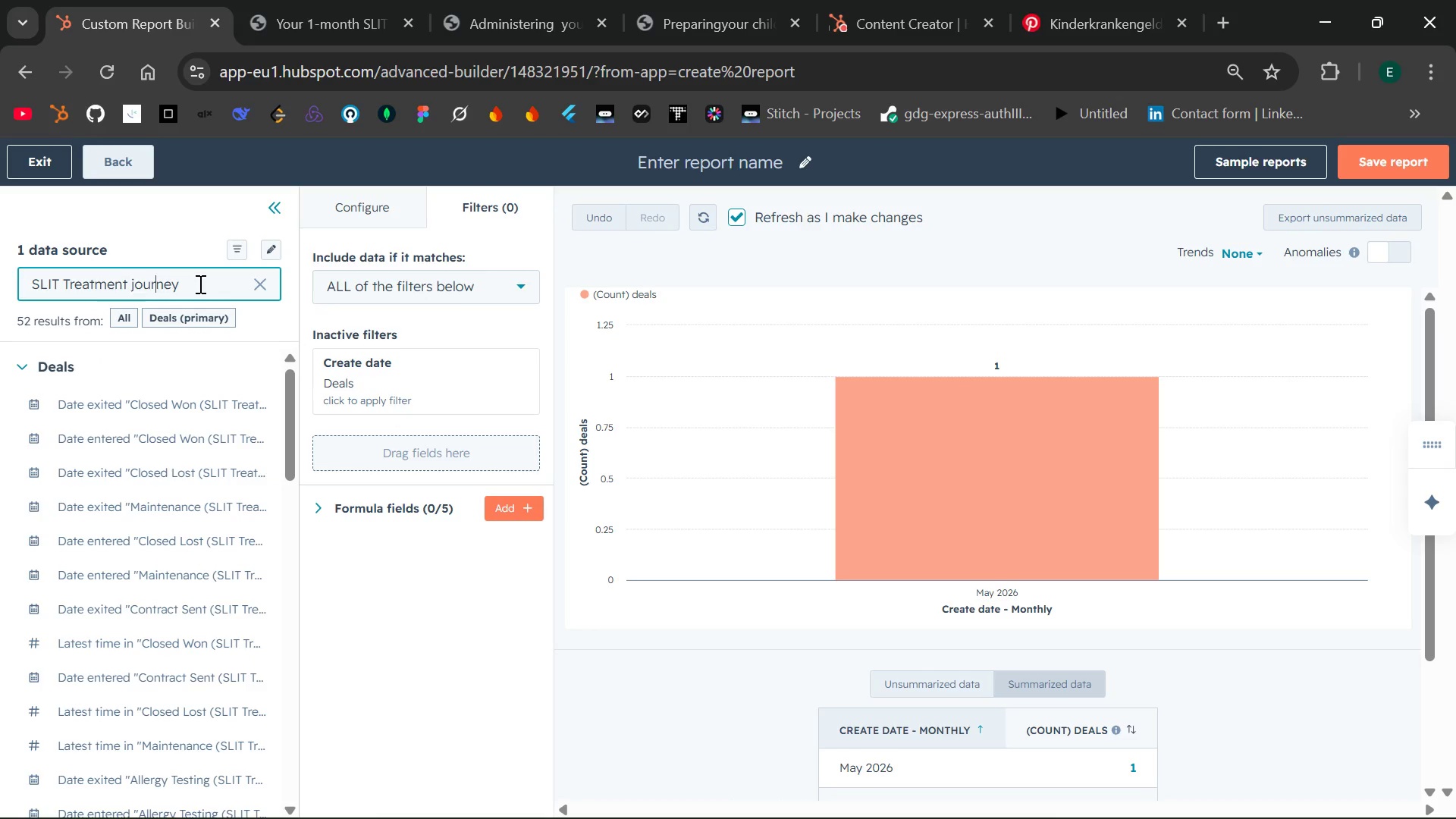 
key(ArrowLeft)
 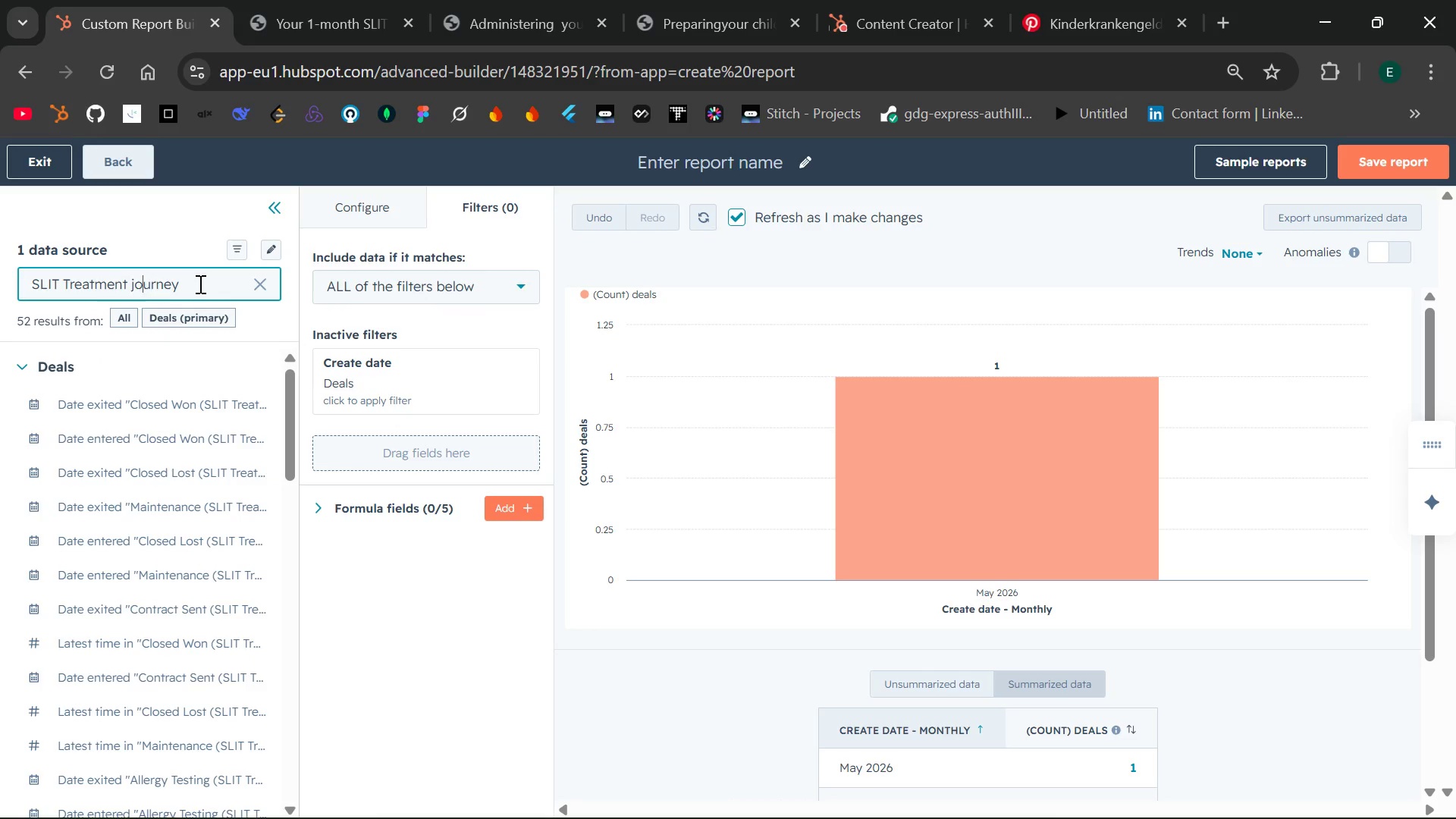 
key(ArrowLeft)
 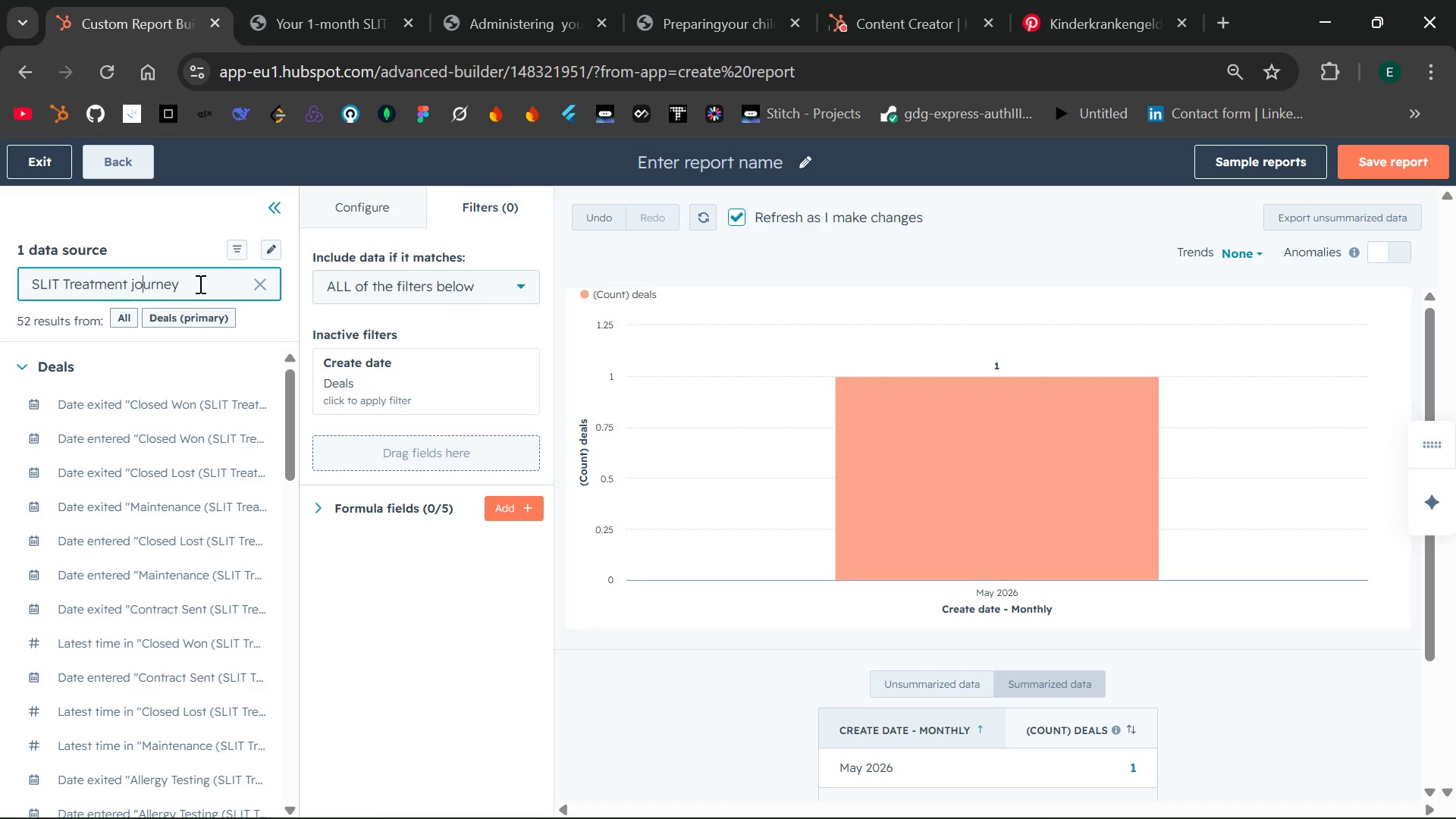 
key(ArrowLeft)
 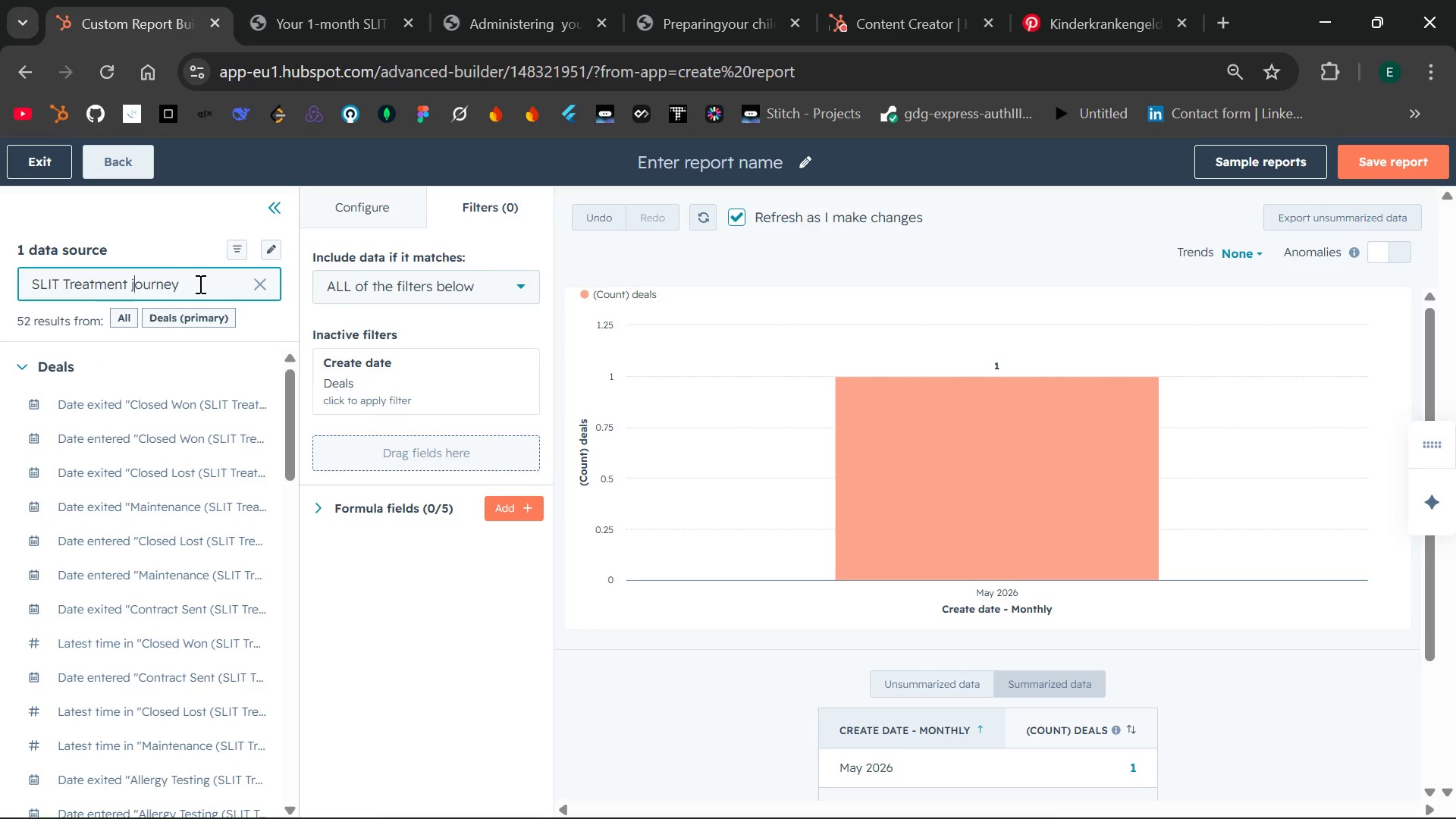 
key(Backspace)
 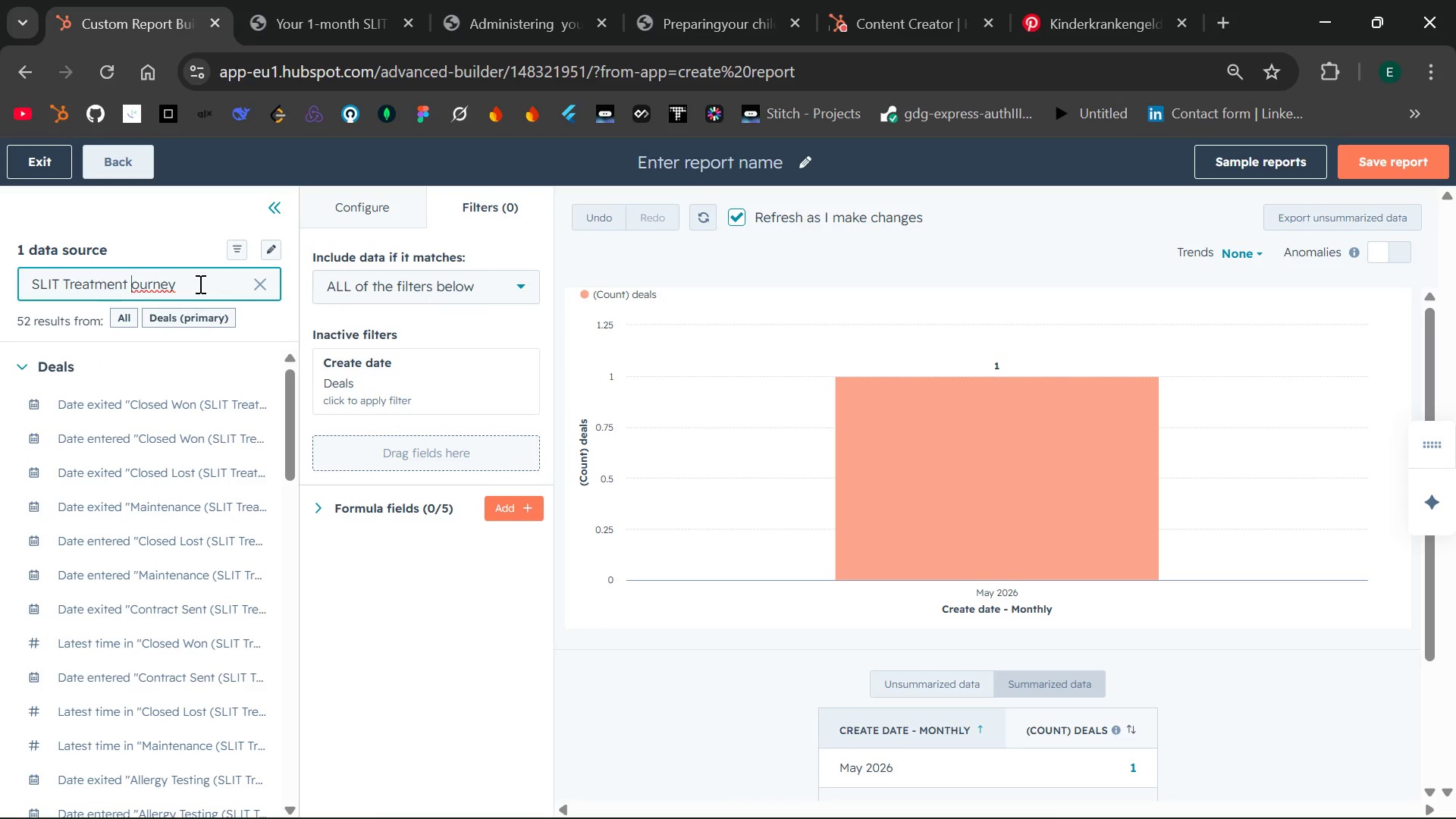 
key(Shift+ShiftLeft)
 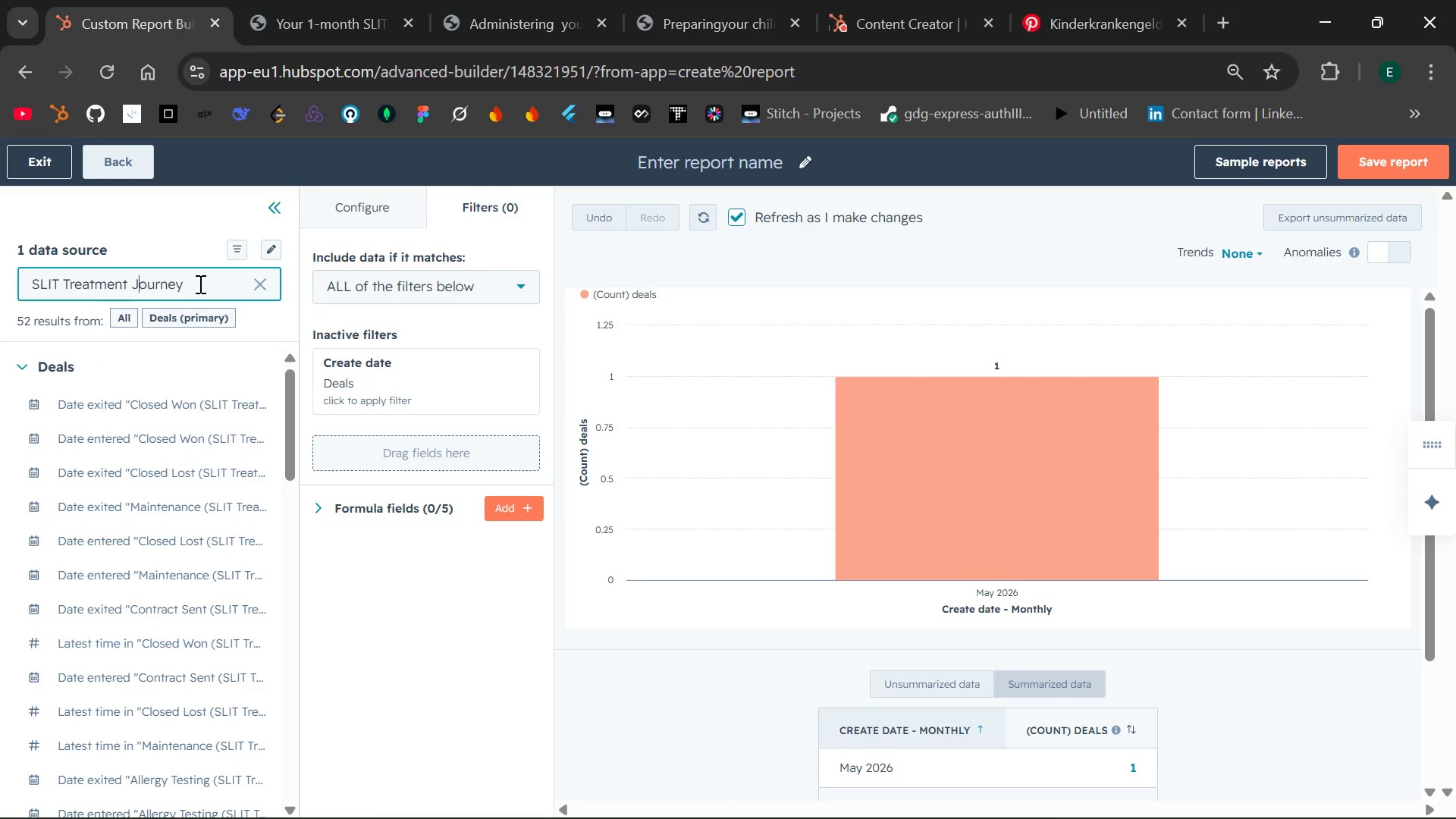 
key(Shift+J)
 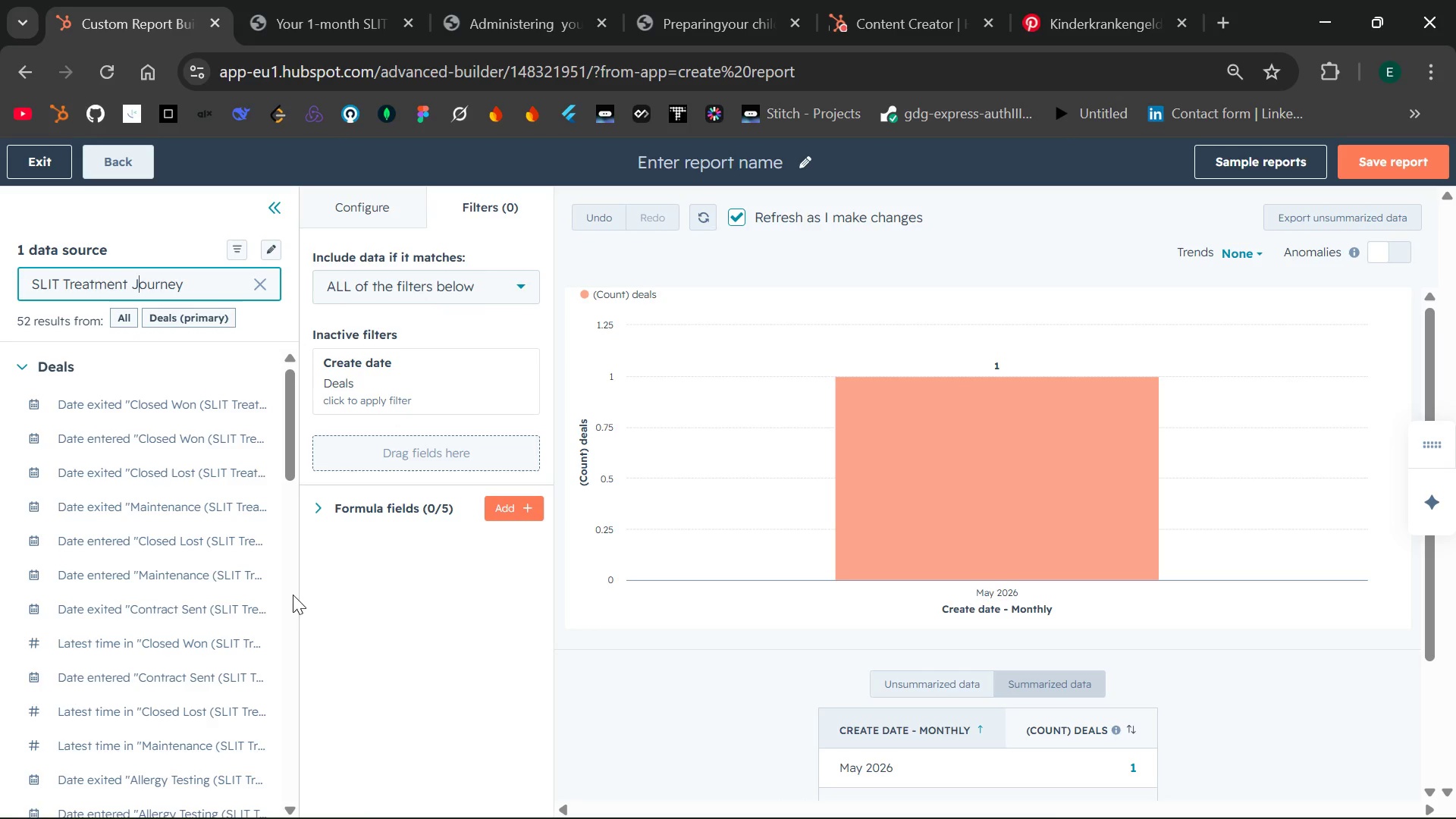 
wait(9.35)
 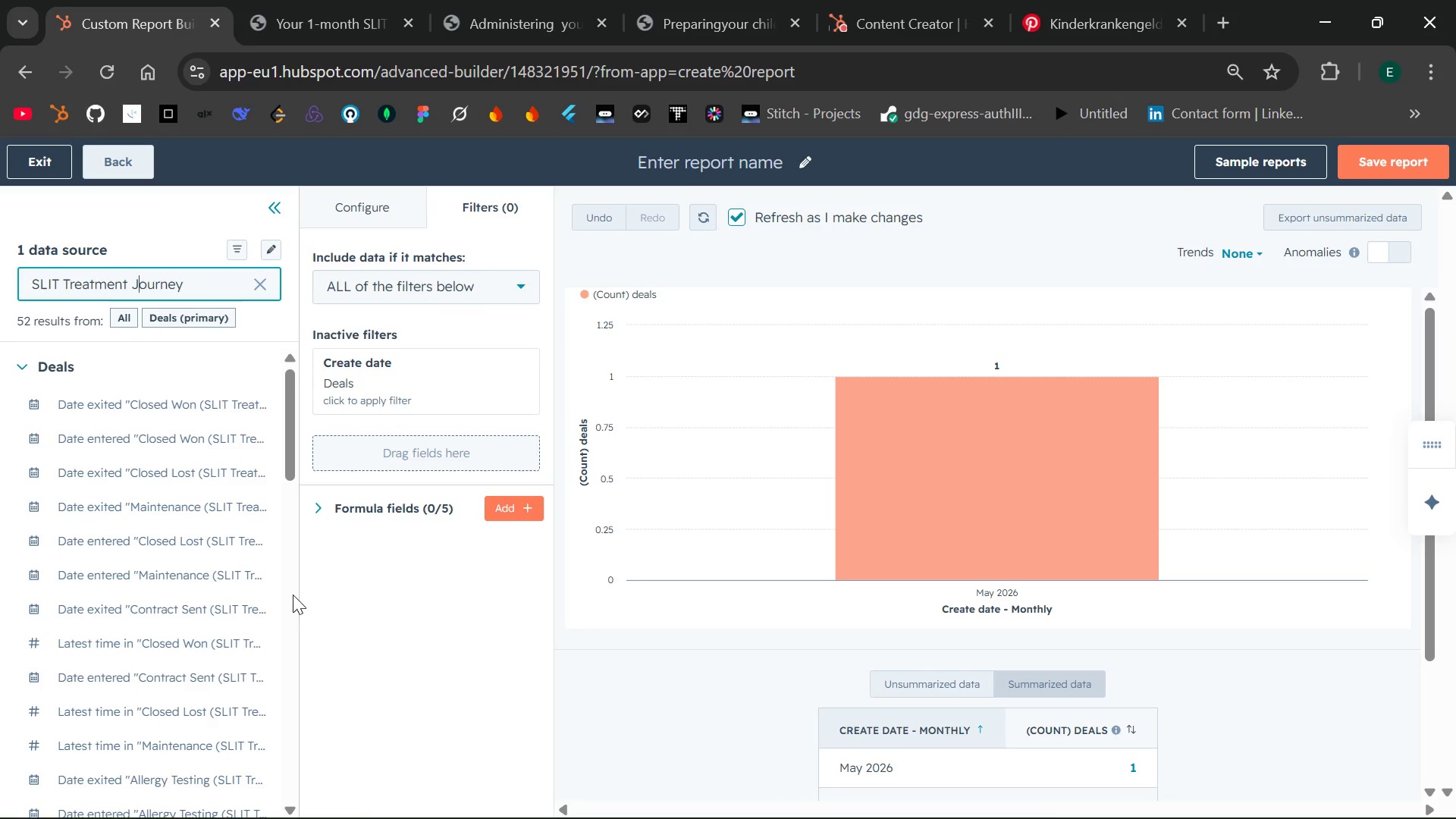 
mouse_move([214, 406])
 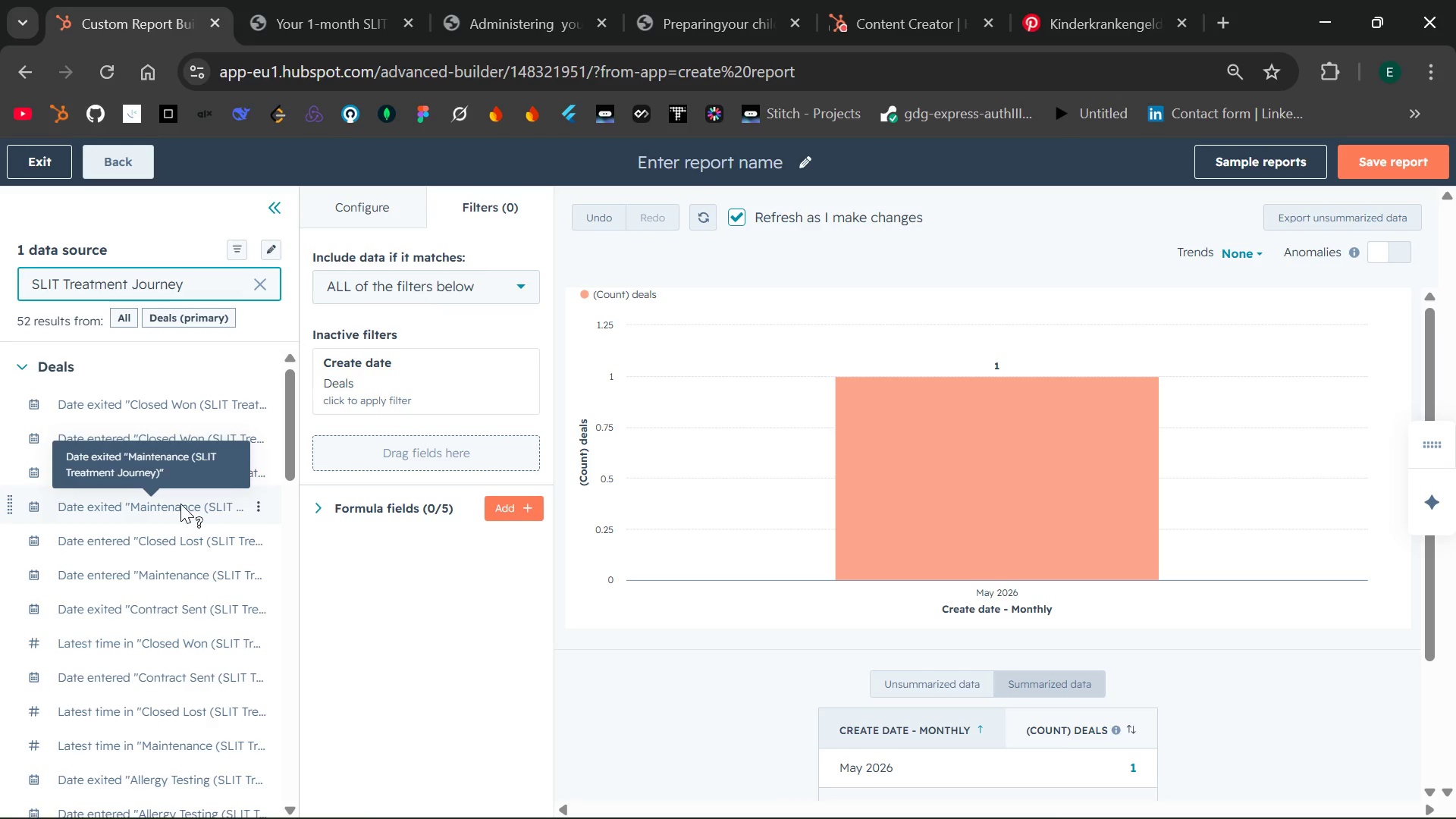 
wait(6.57)
 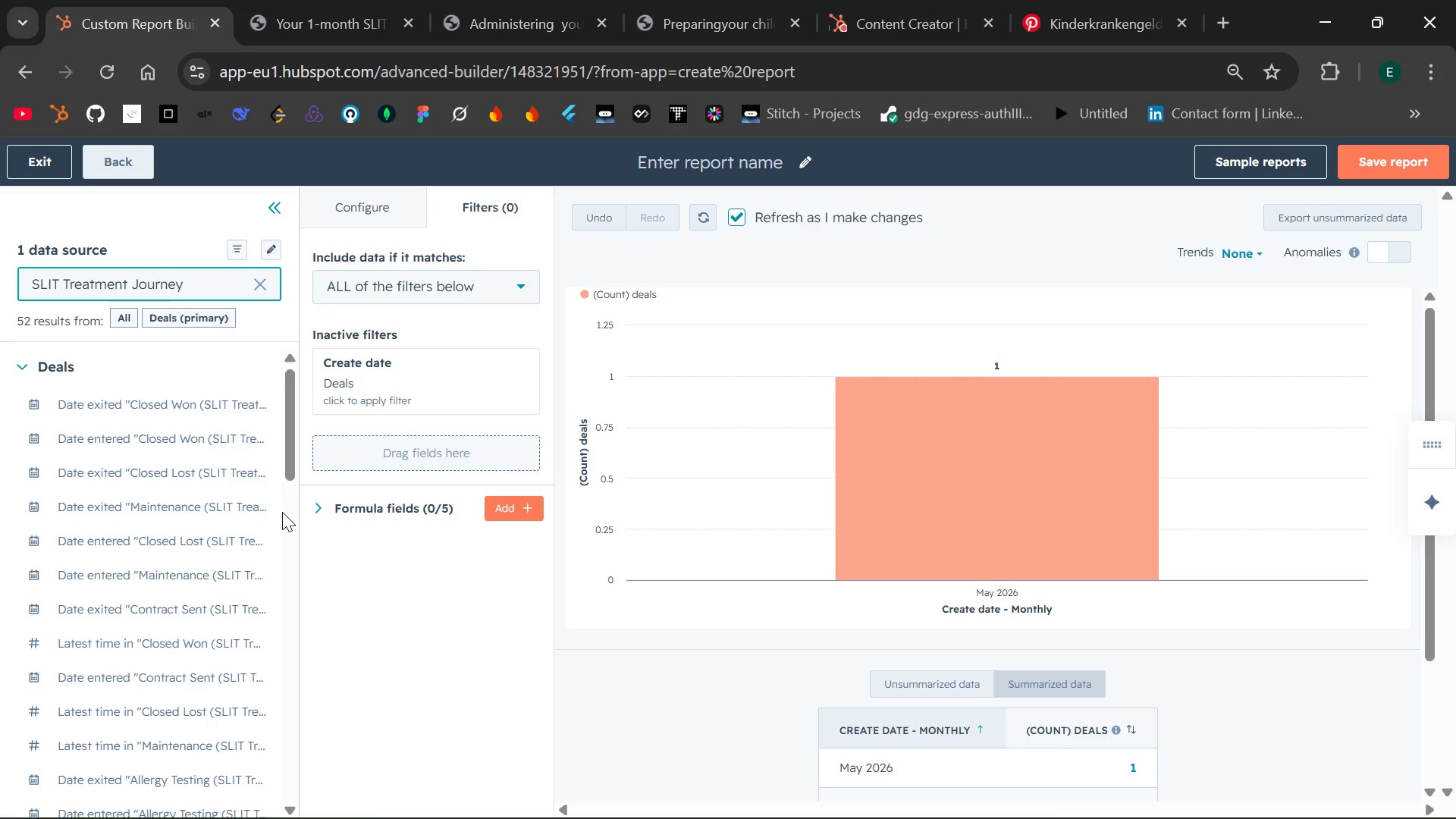 
mouse_move([195, 521])
 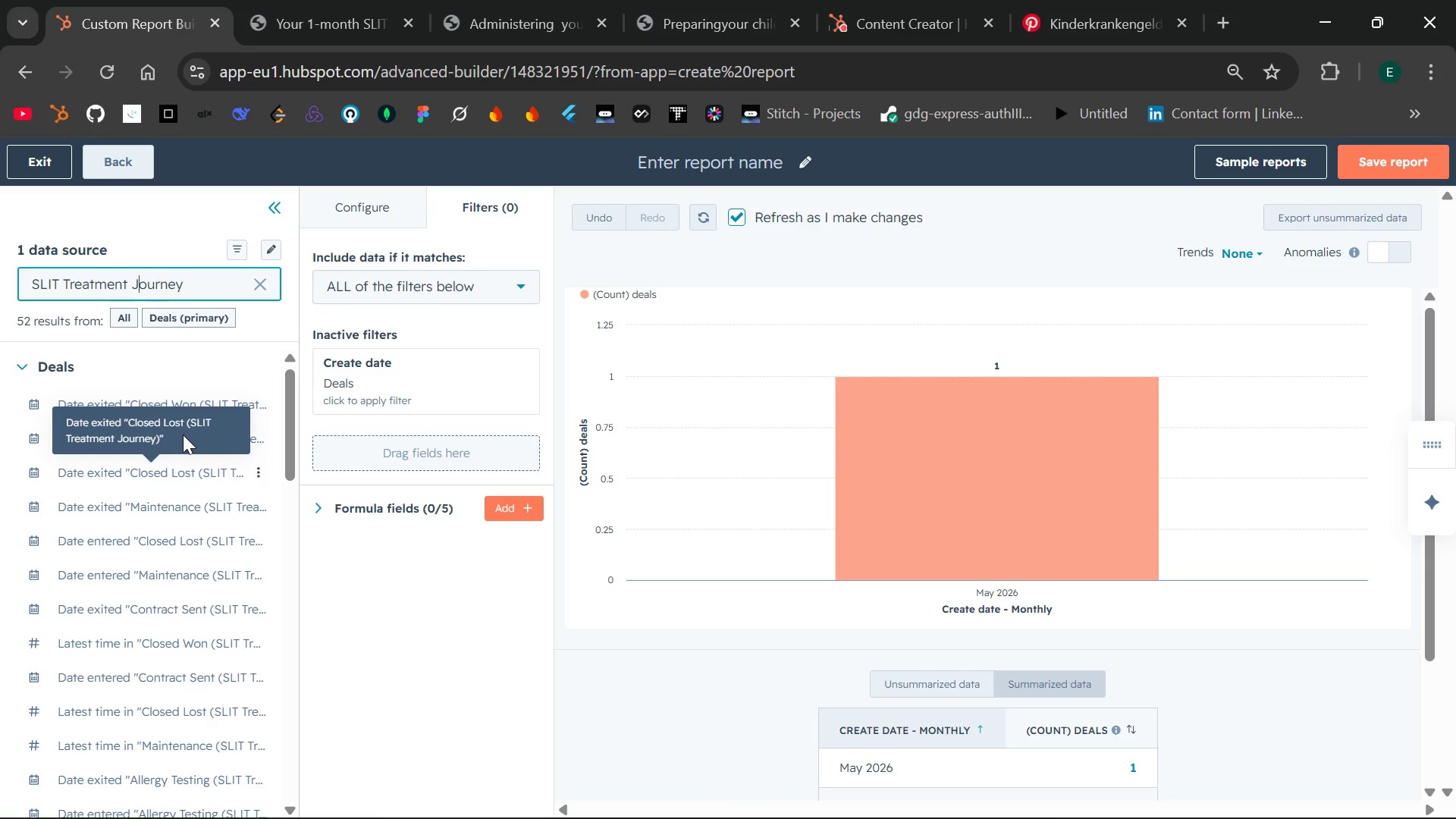 
mouse_move([218, 441])
 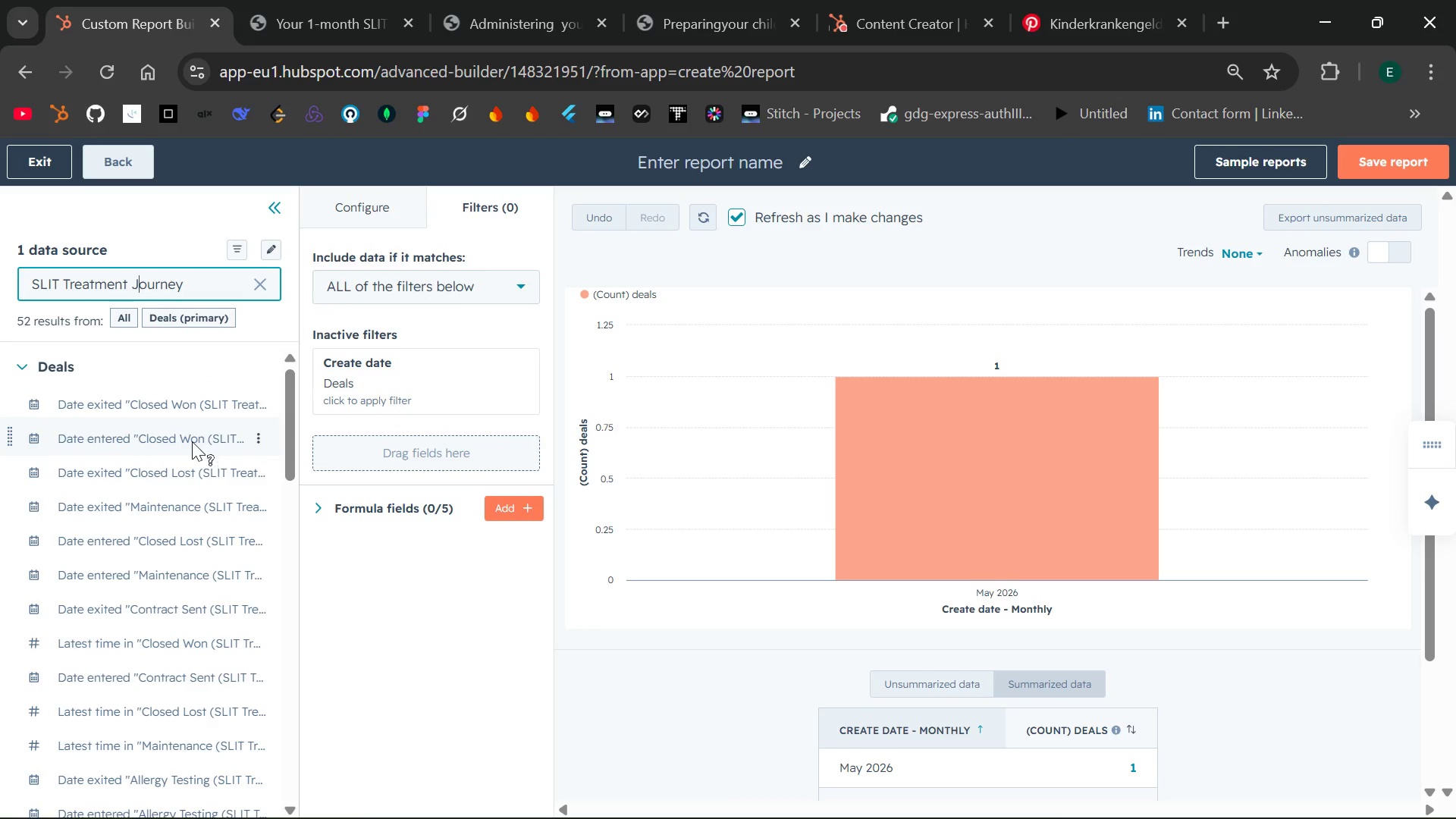 
mouse_move([183, 454])
 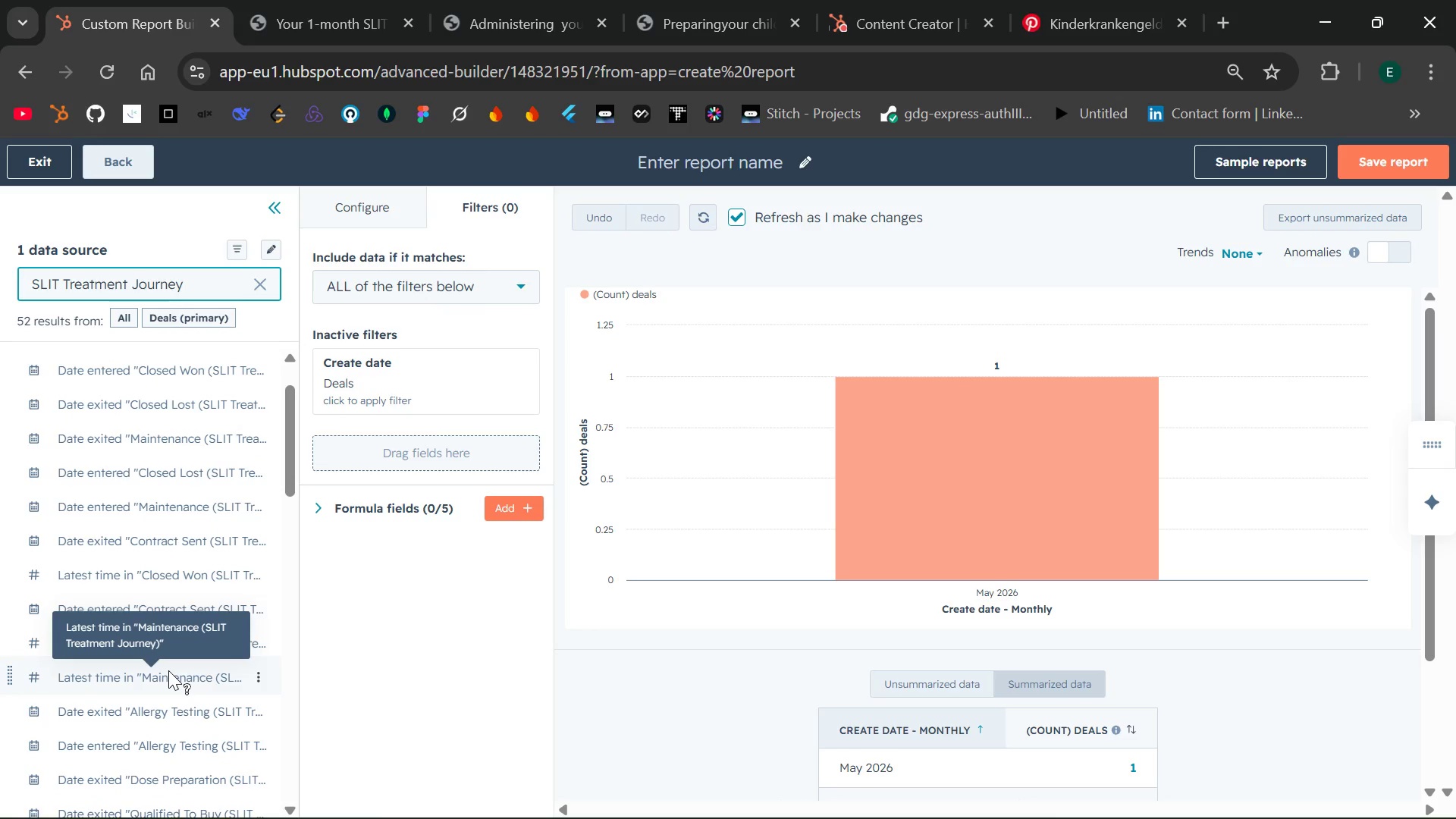 
wait(17.33)
 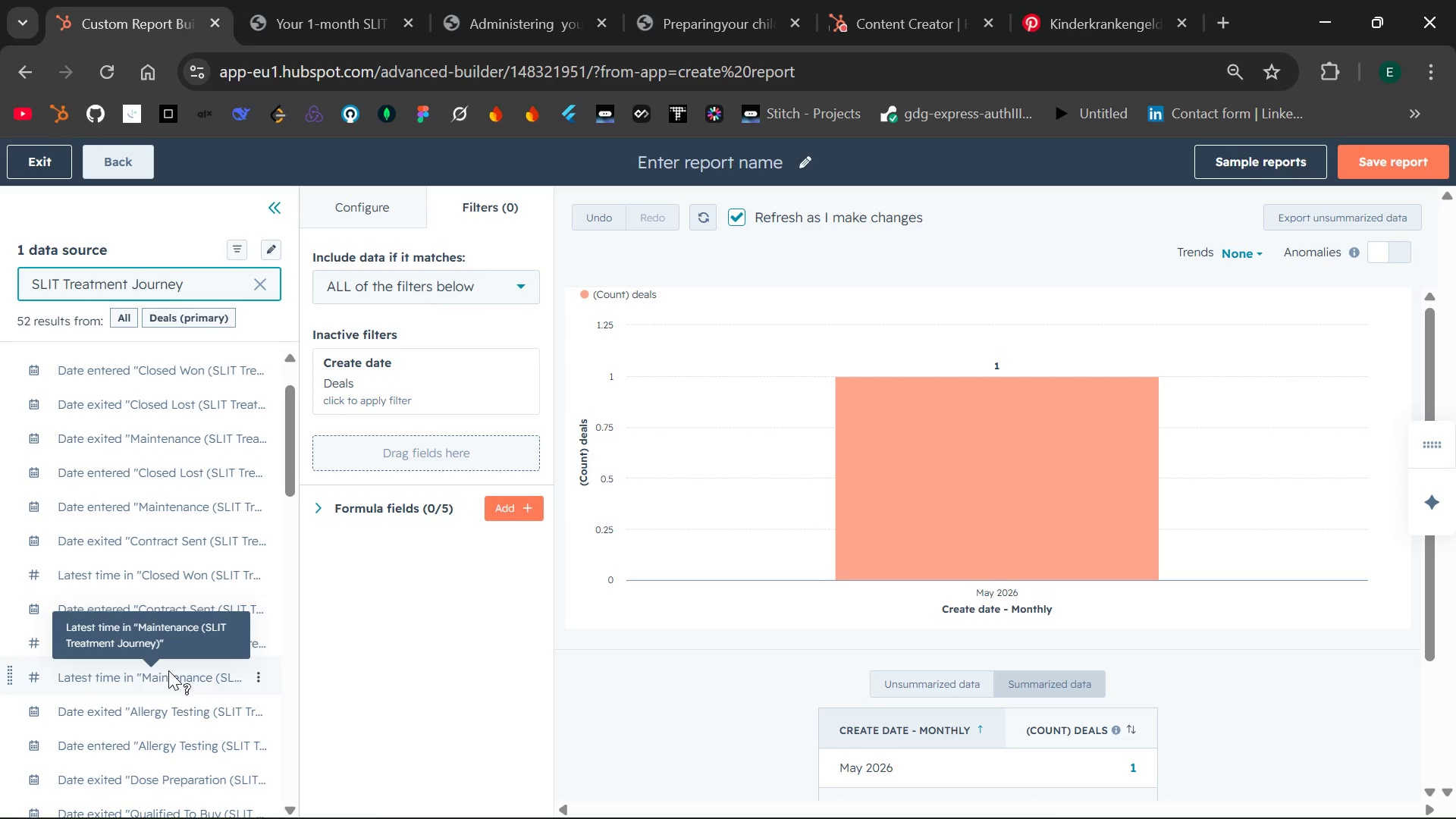 
mouse_move([168, 577])
 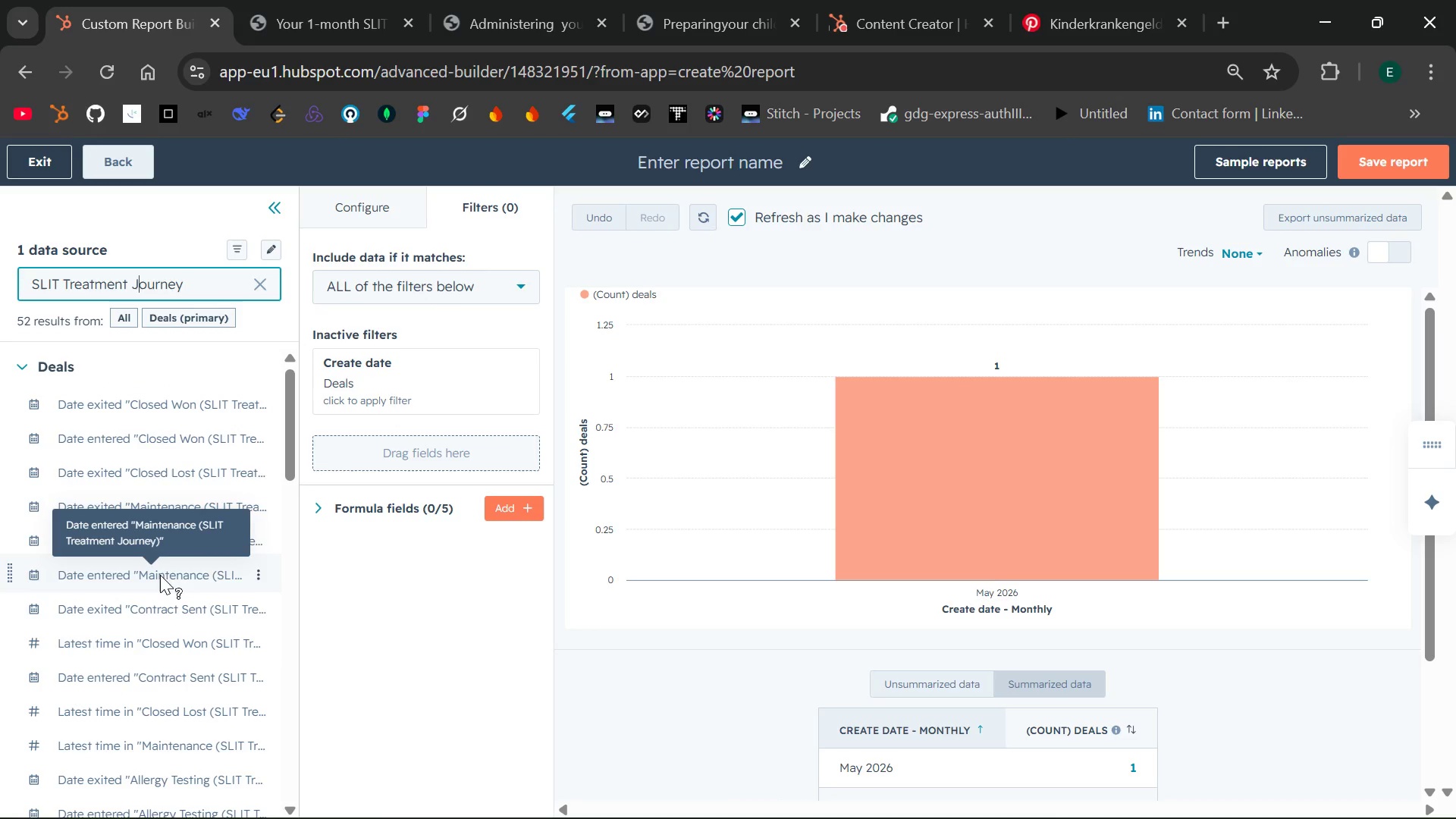 
left_click_drag(start_coordinate=[160, 575], to_coordinate=[326, 441])
 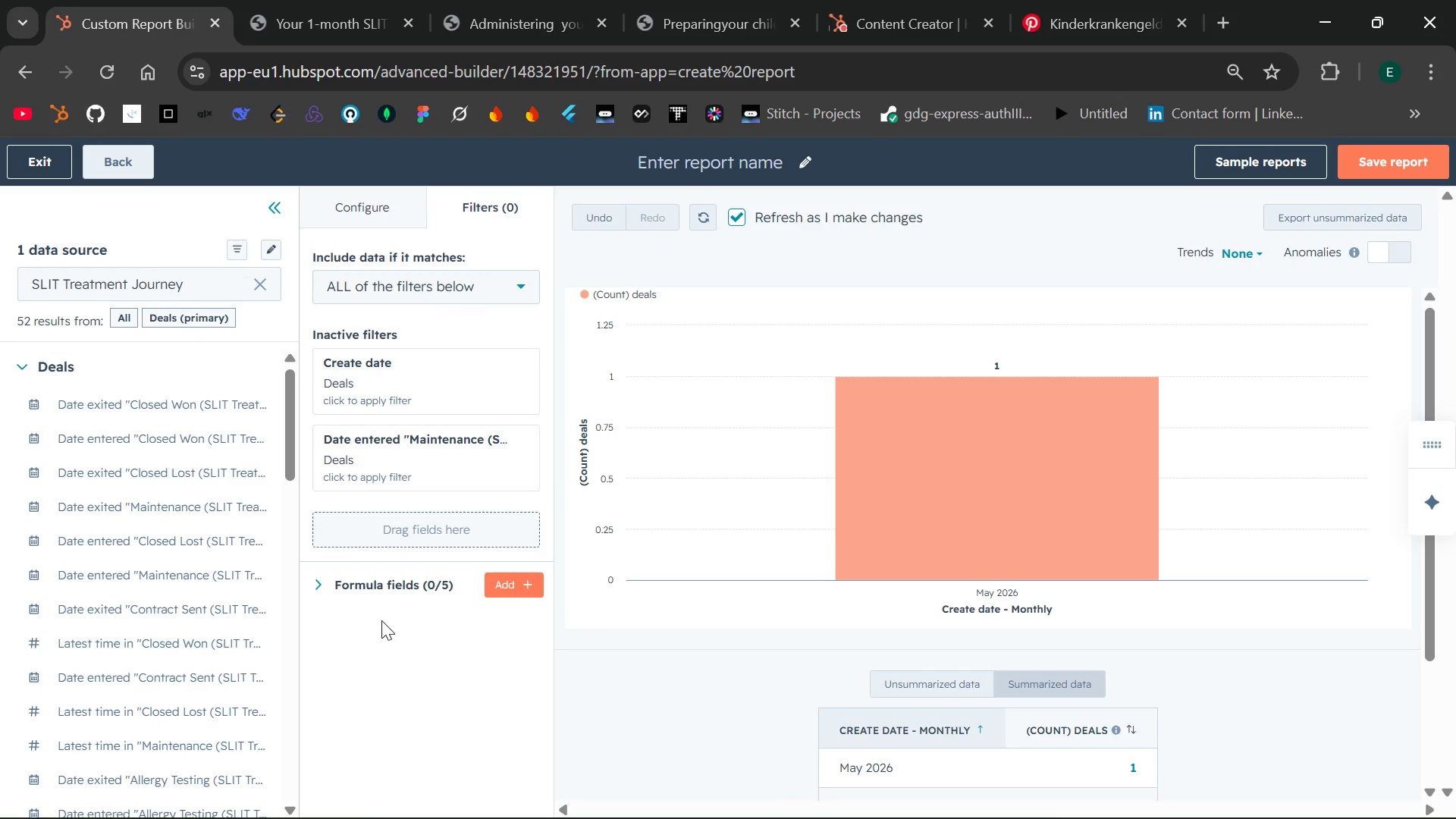 
wait(5.84)
 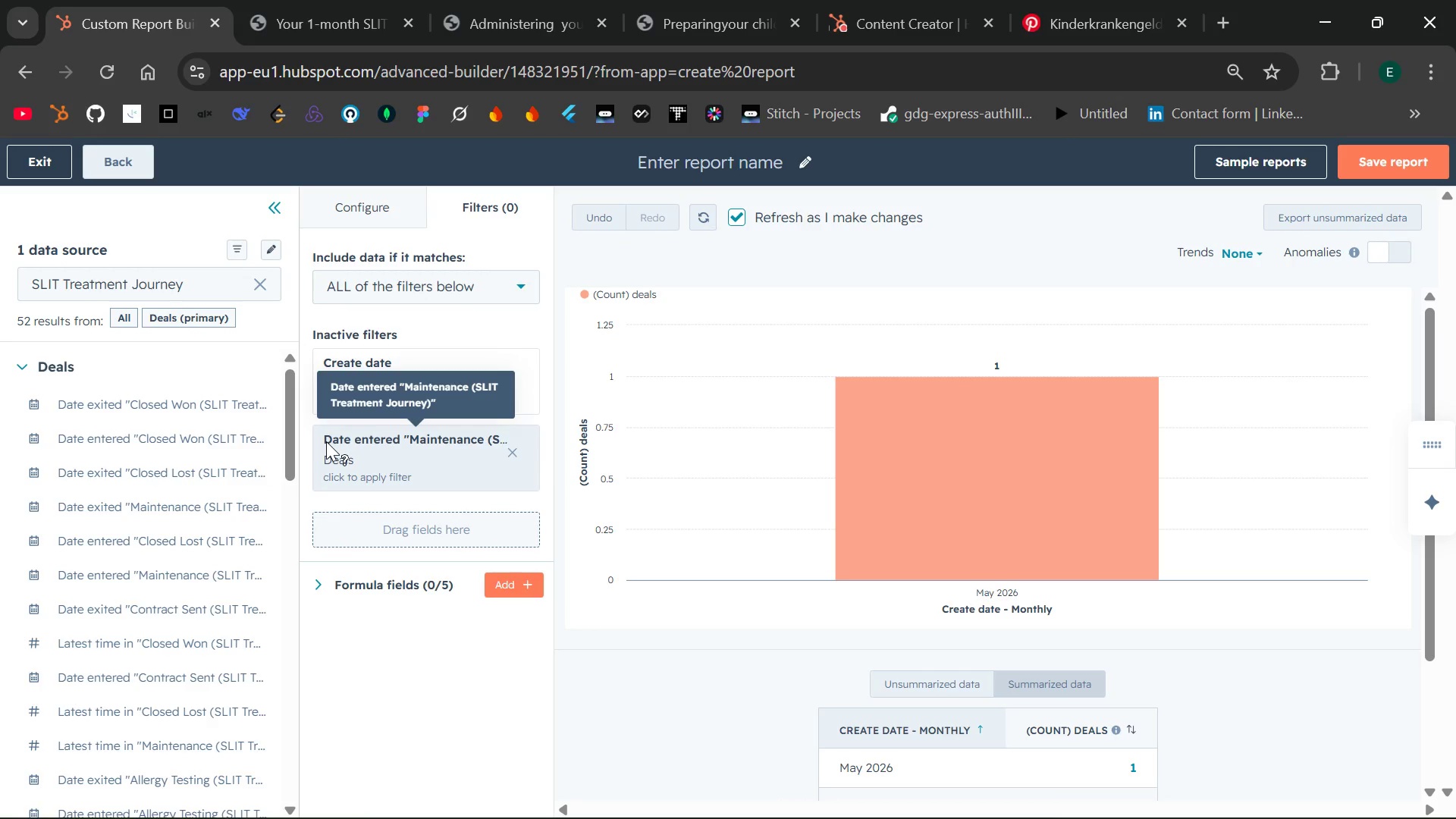 
left_click([447, 460])
 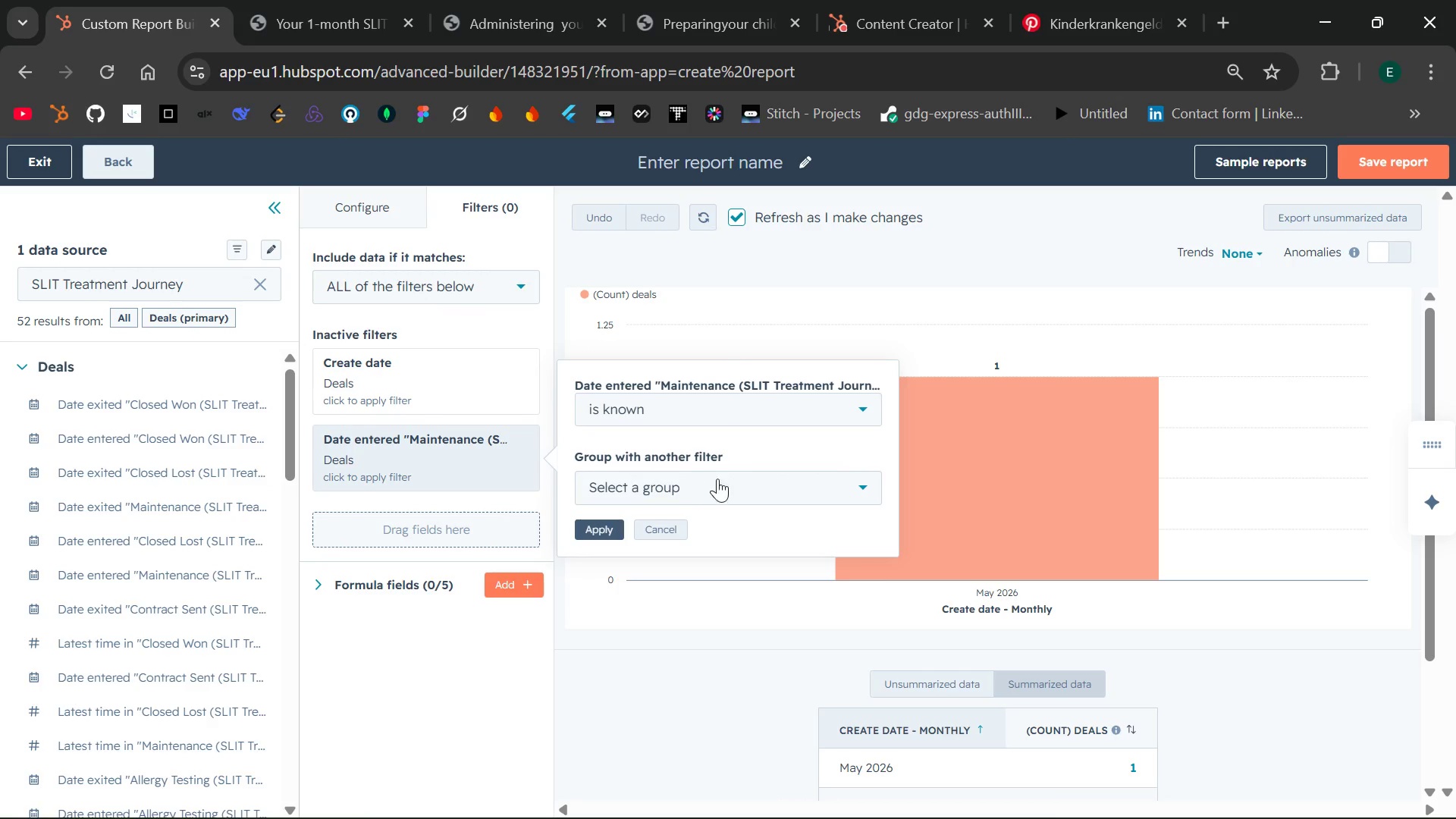 
left_click([751, 483])
 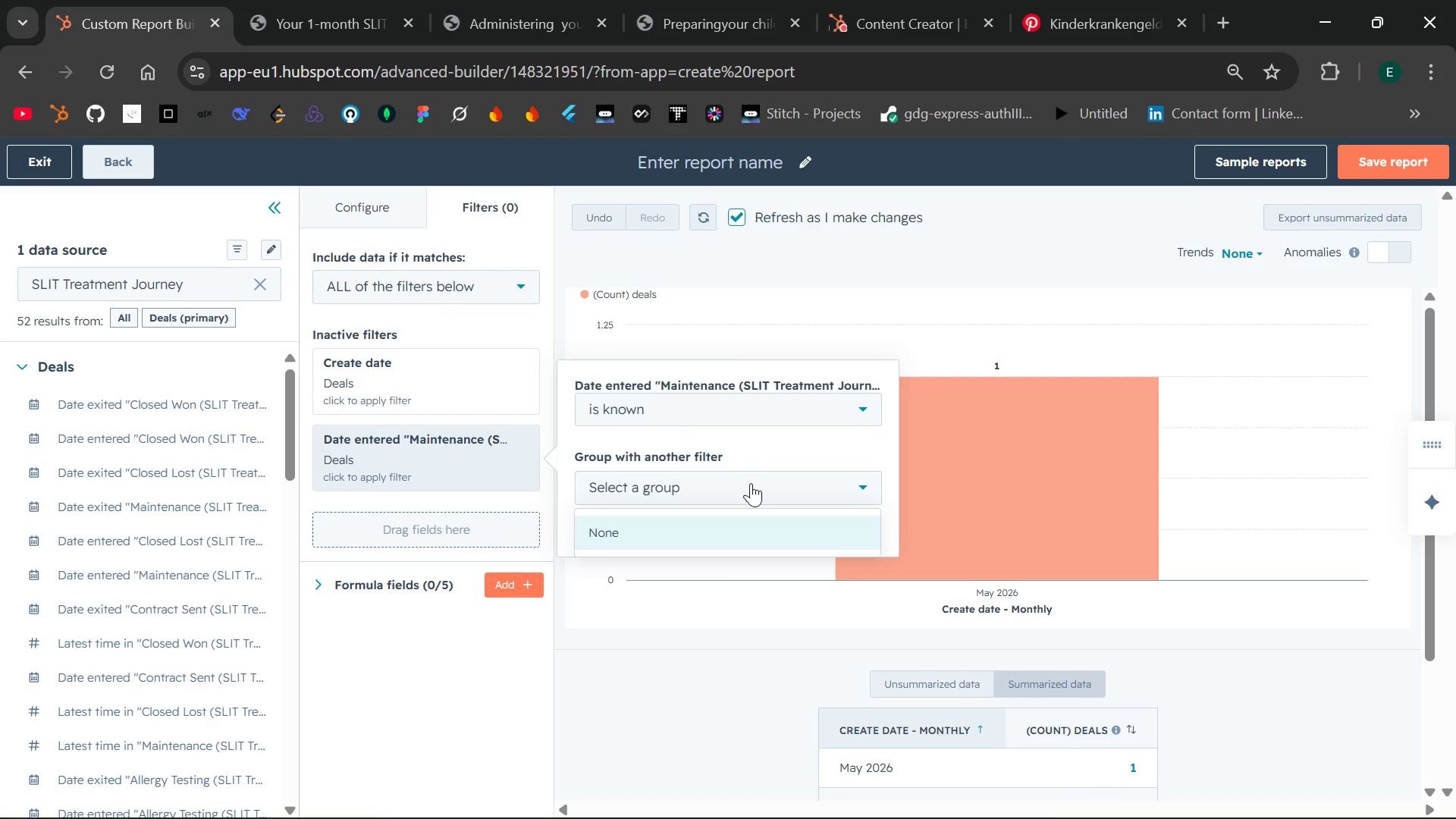 
left_click([751, 483])
 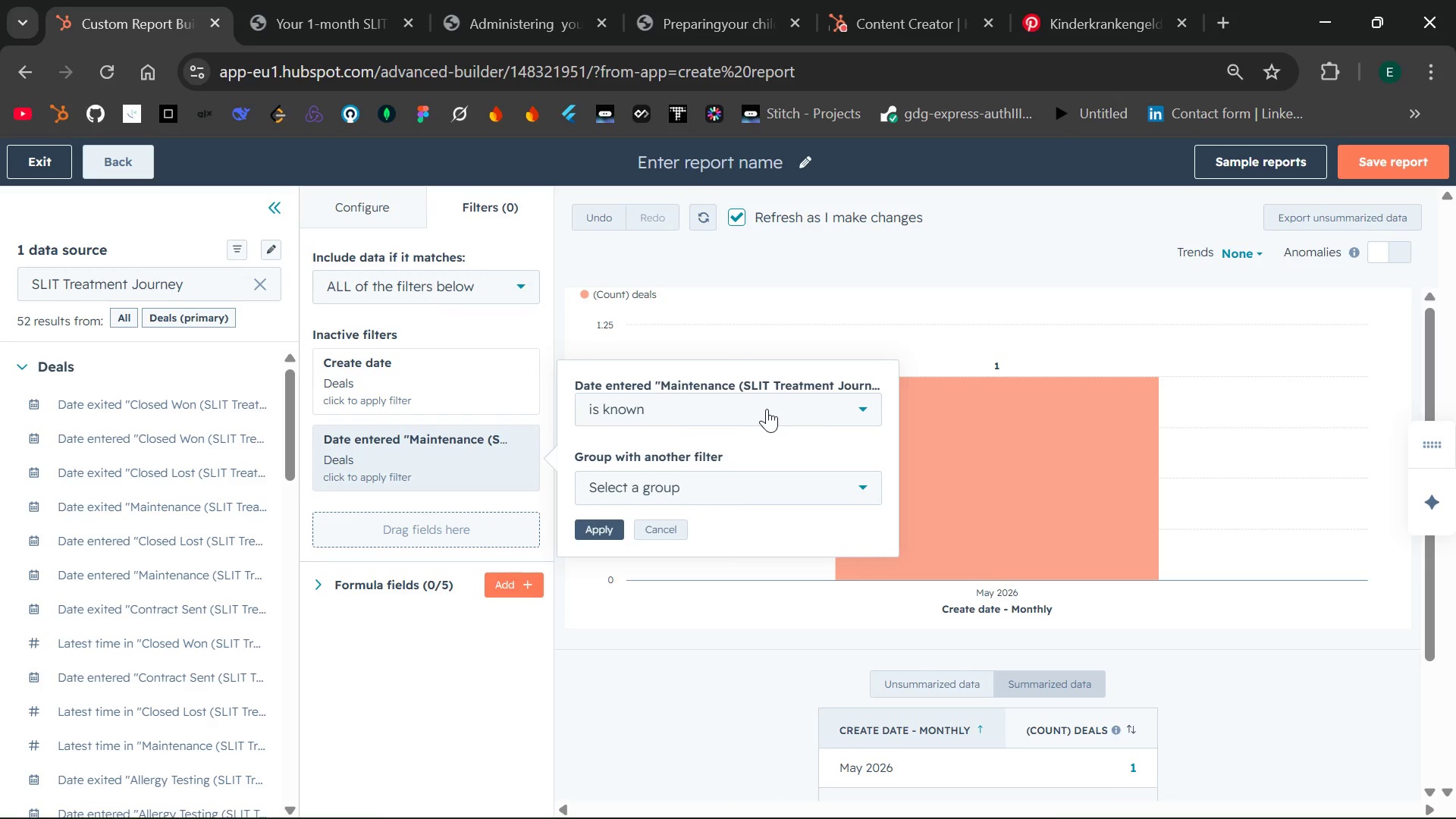 
left_click([767, 409])
 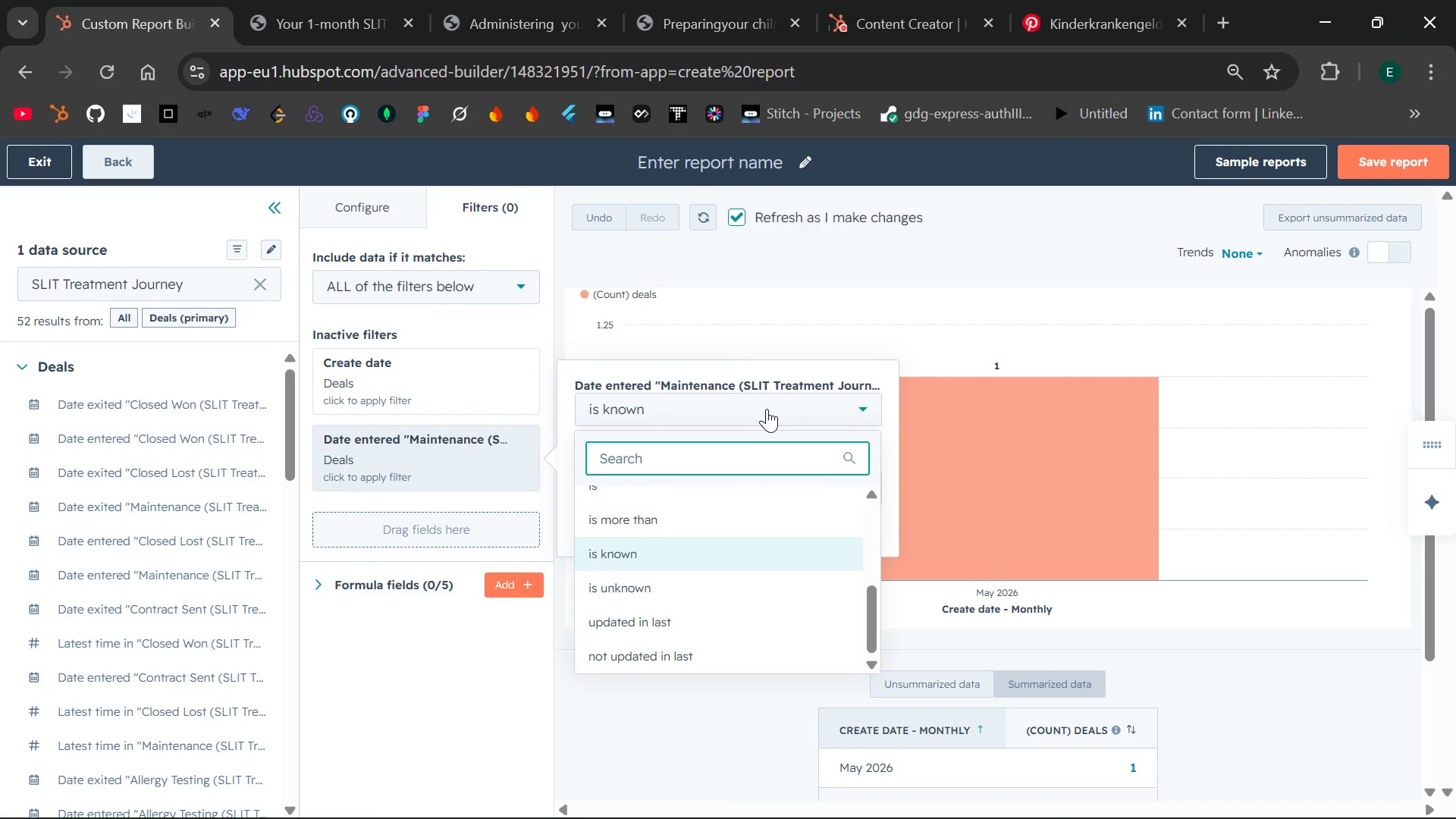 
left_click([767, 409])
 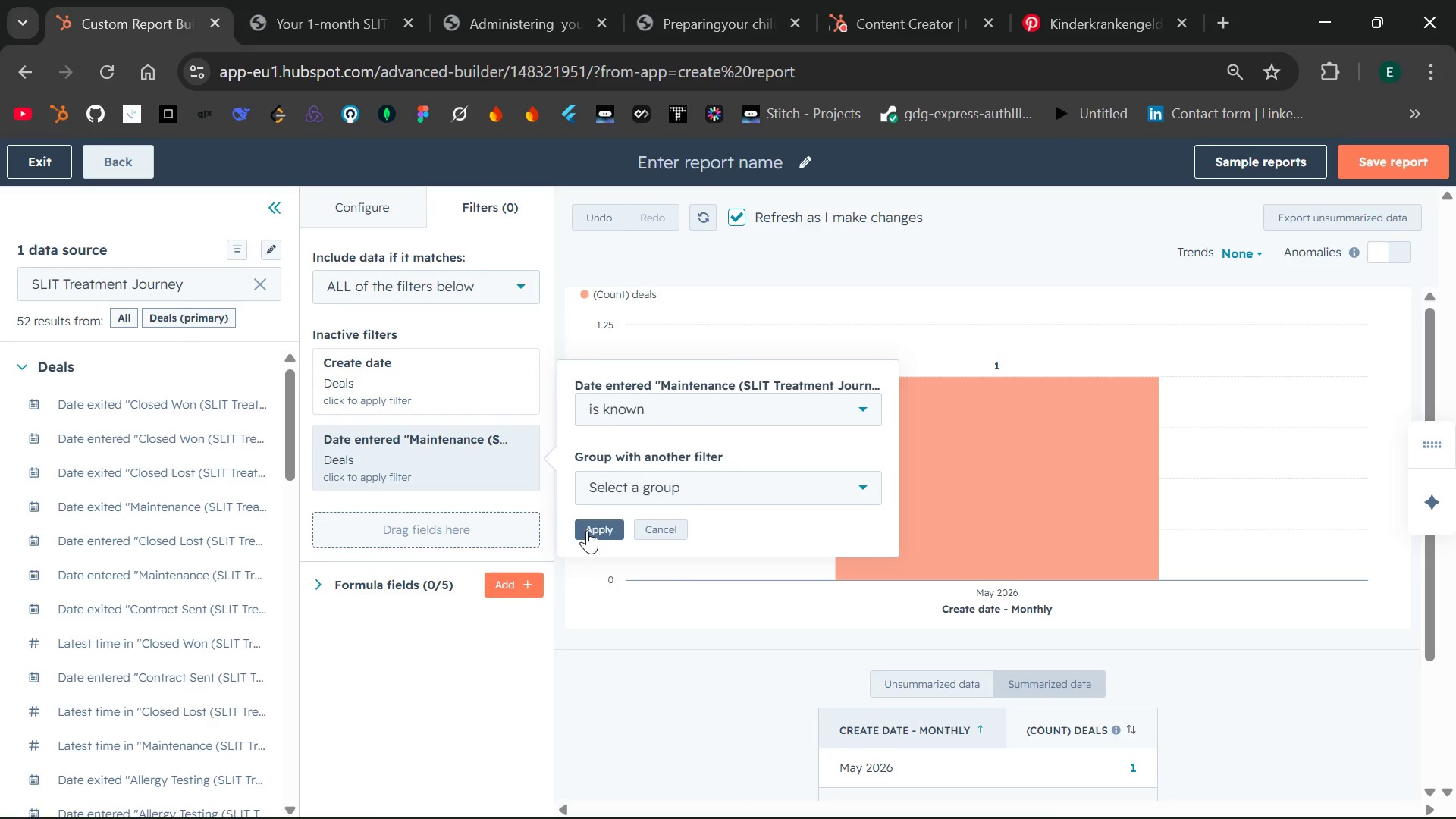 
left_click([590, 530])
 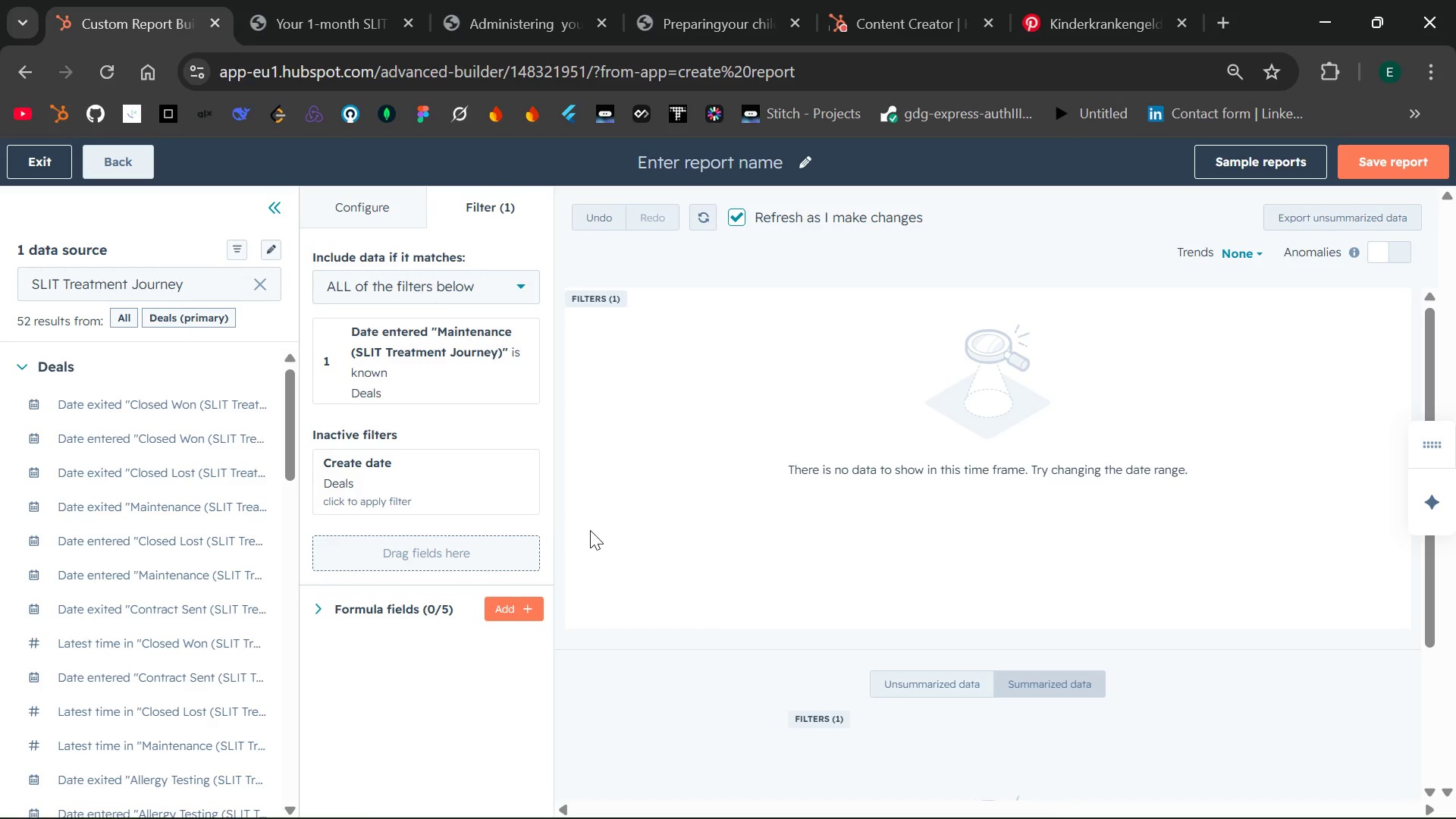 
wait(7.19)
 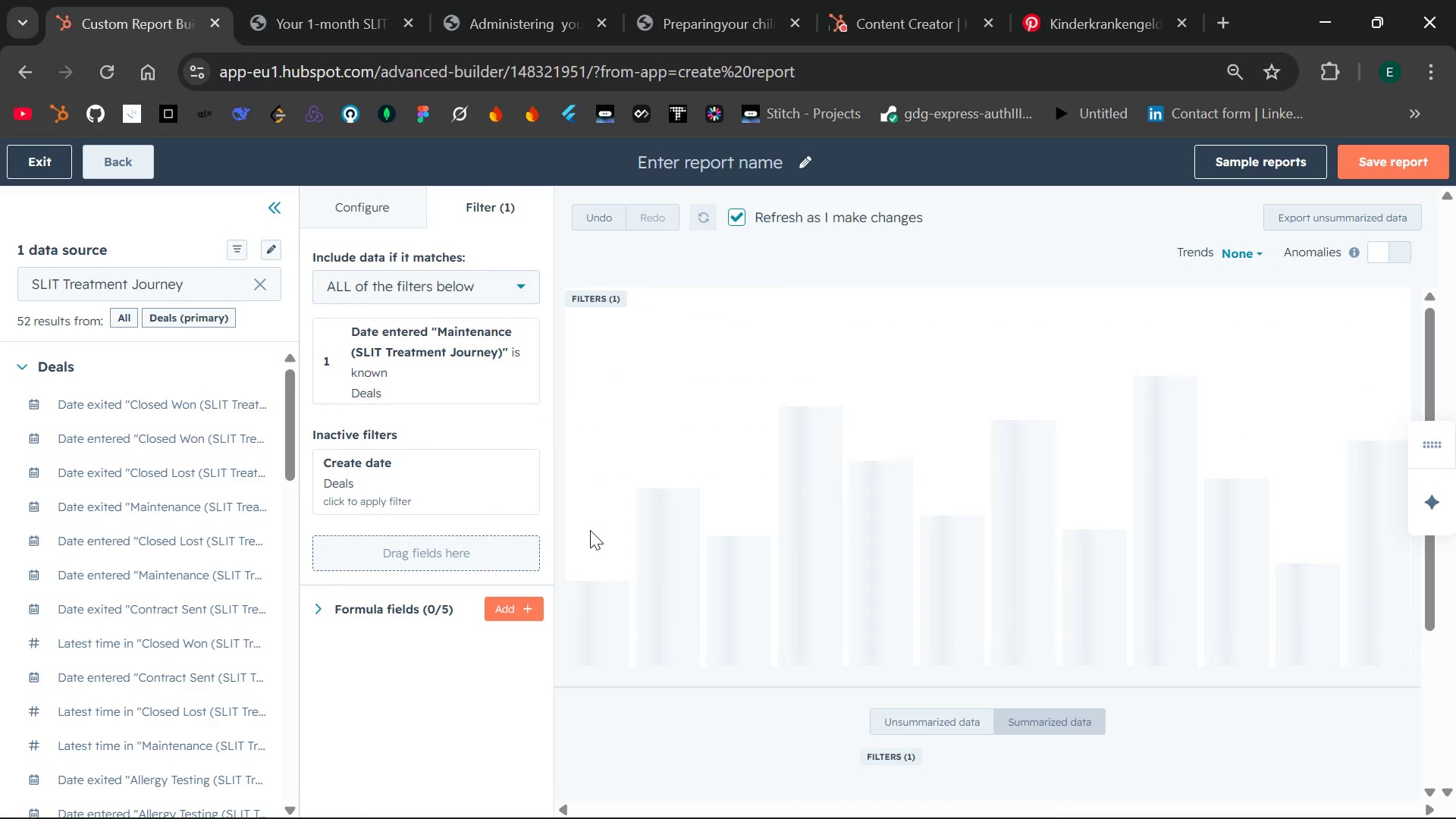 
left_click([510, 475])
 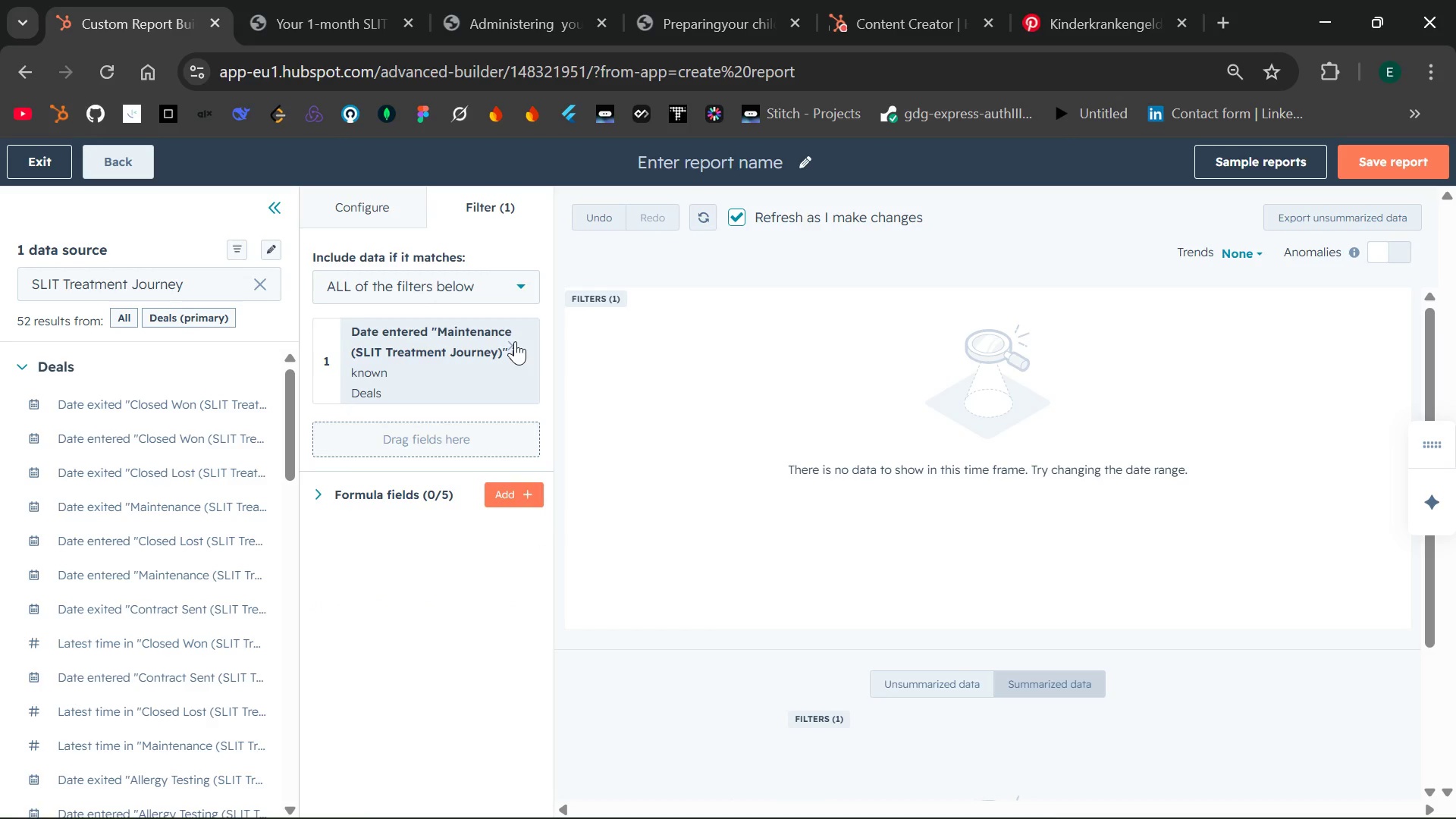 
wait(5.12)
 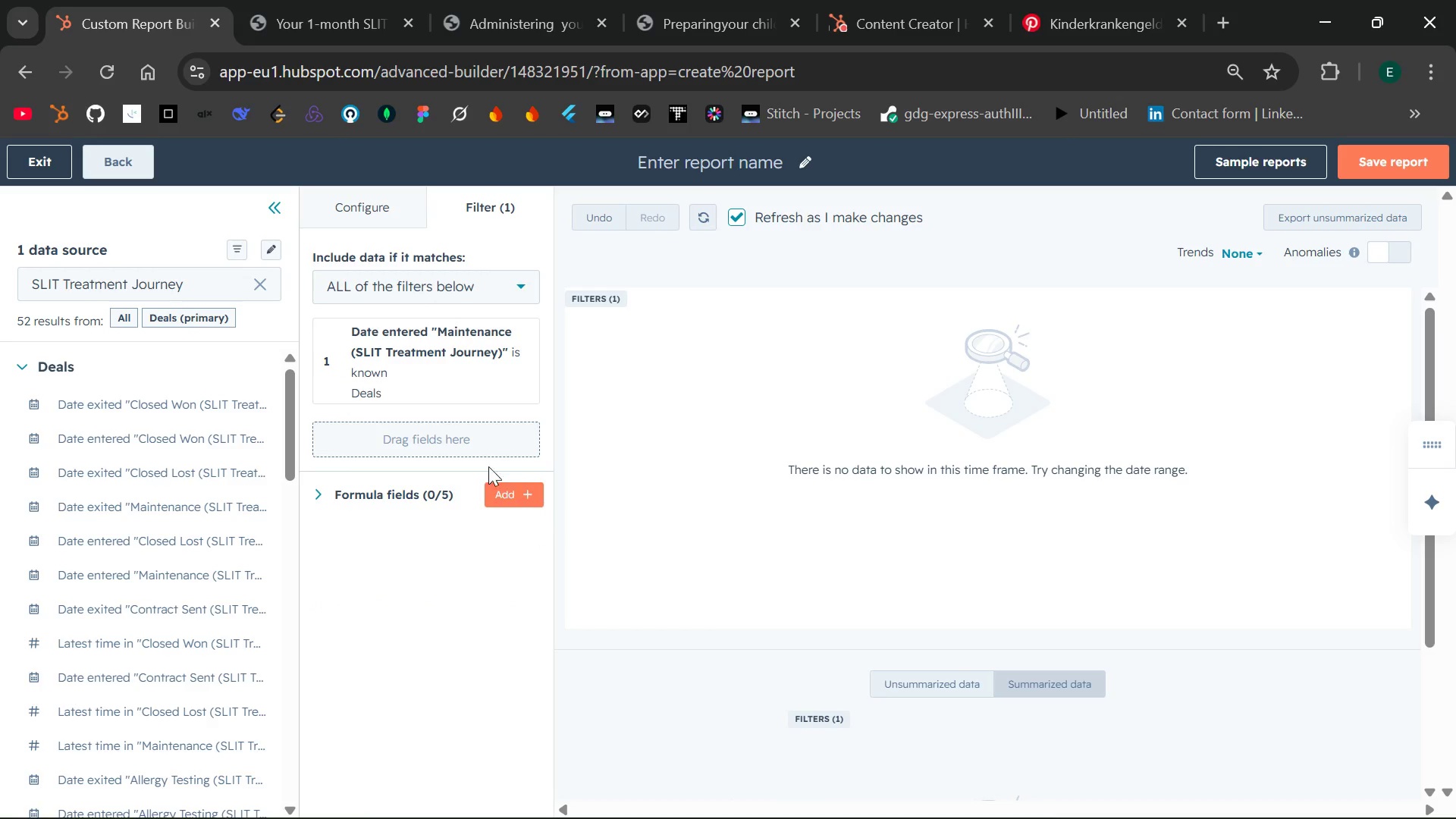 
left_click([515, 341])
 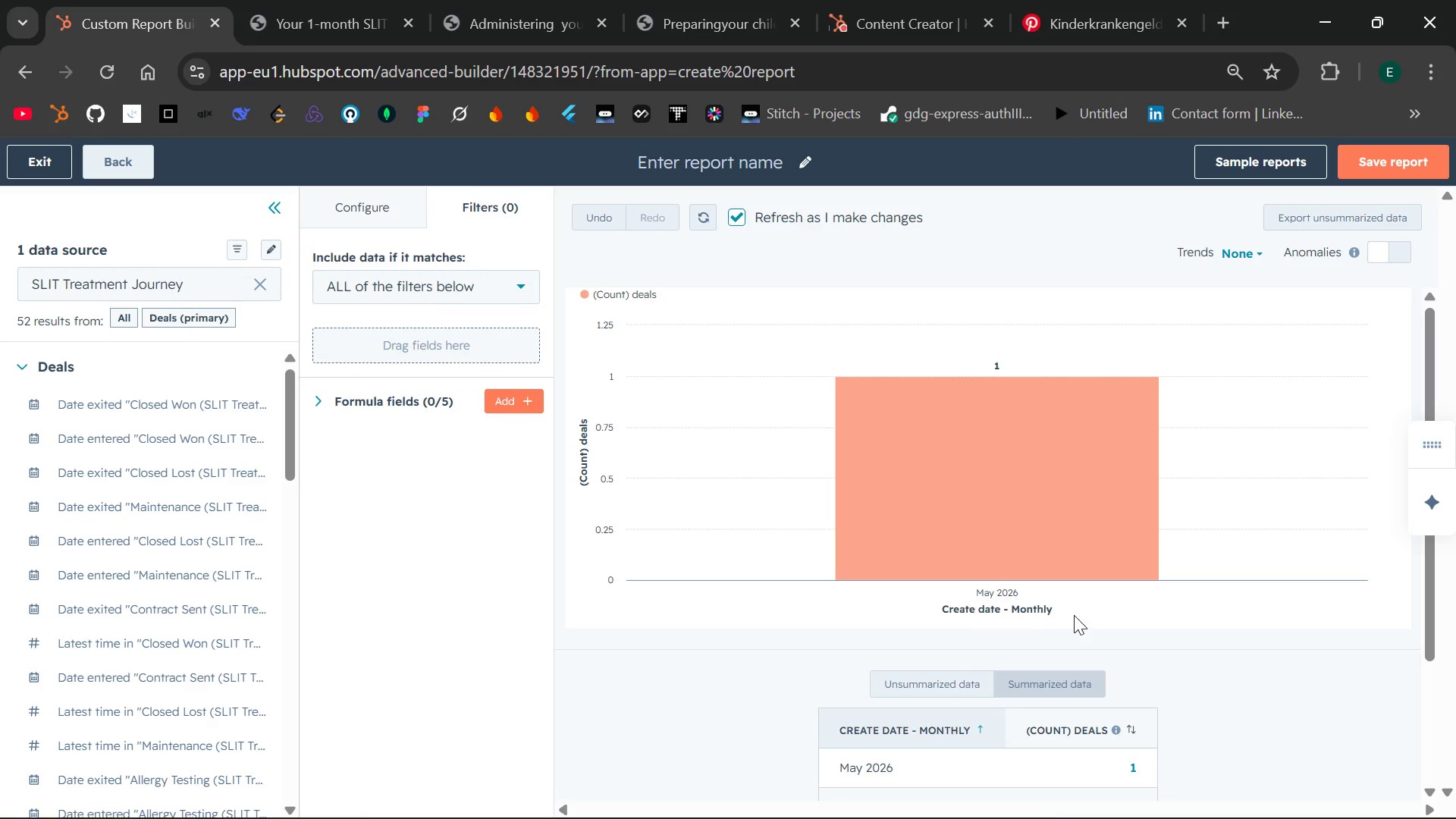 
wait(6.03)
 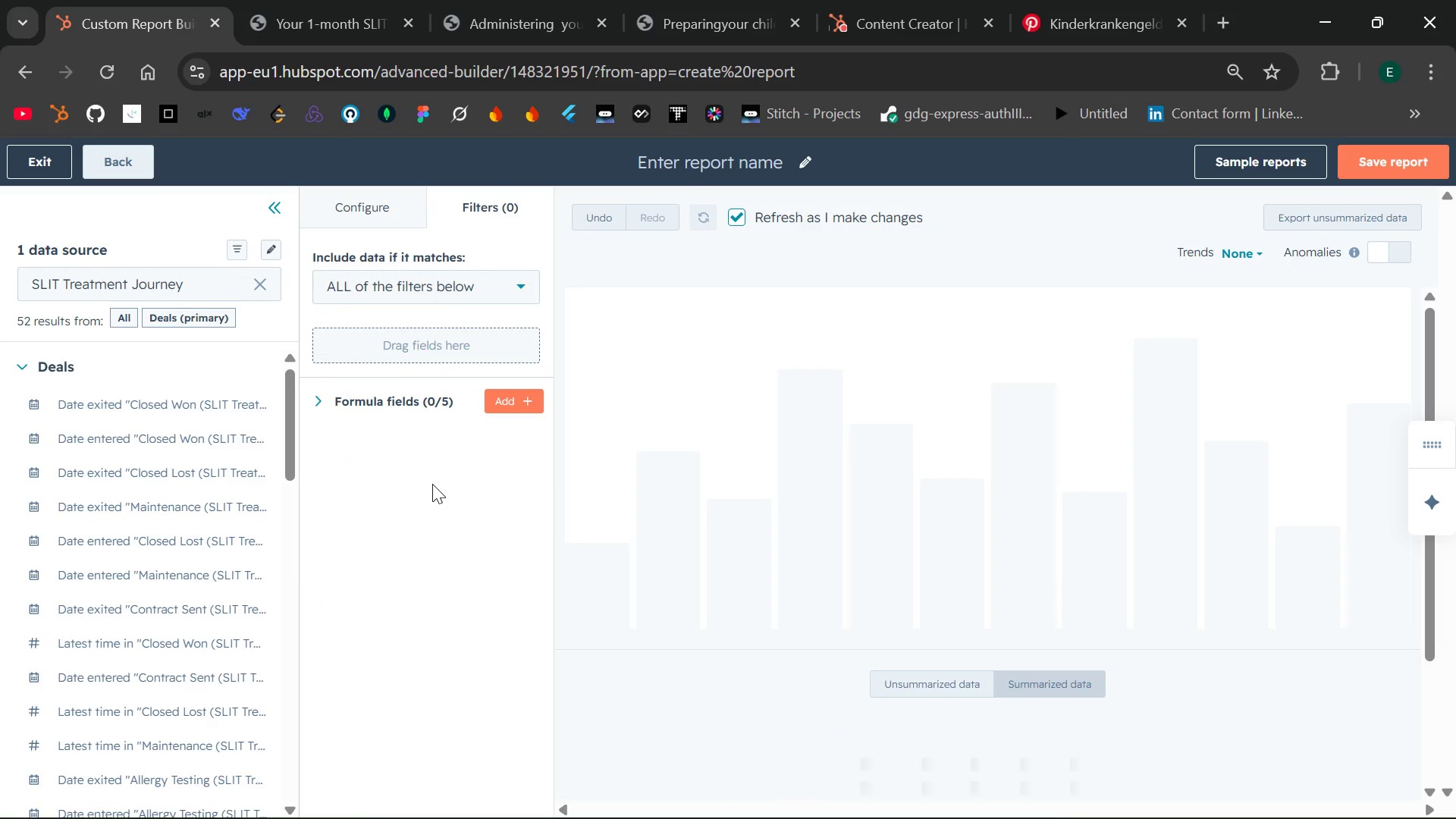 
left_click([1247, 706])
 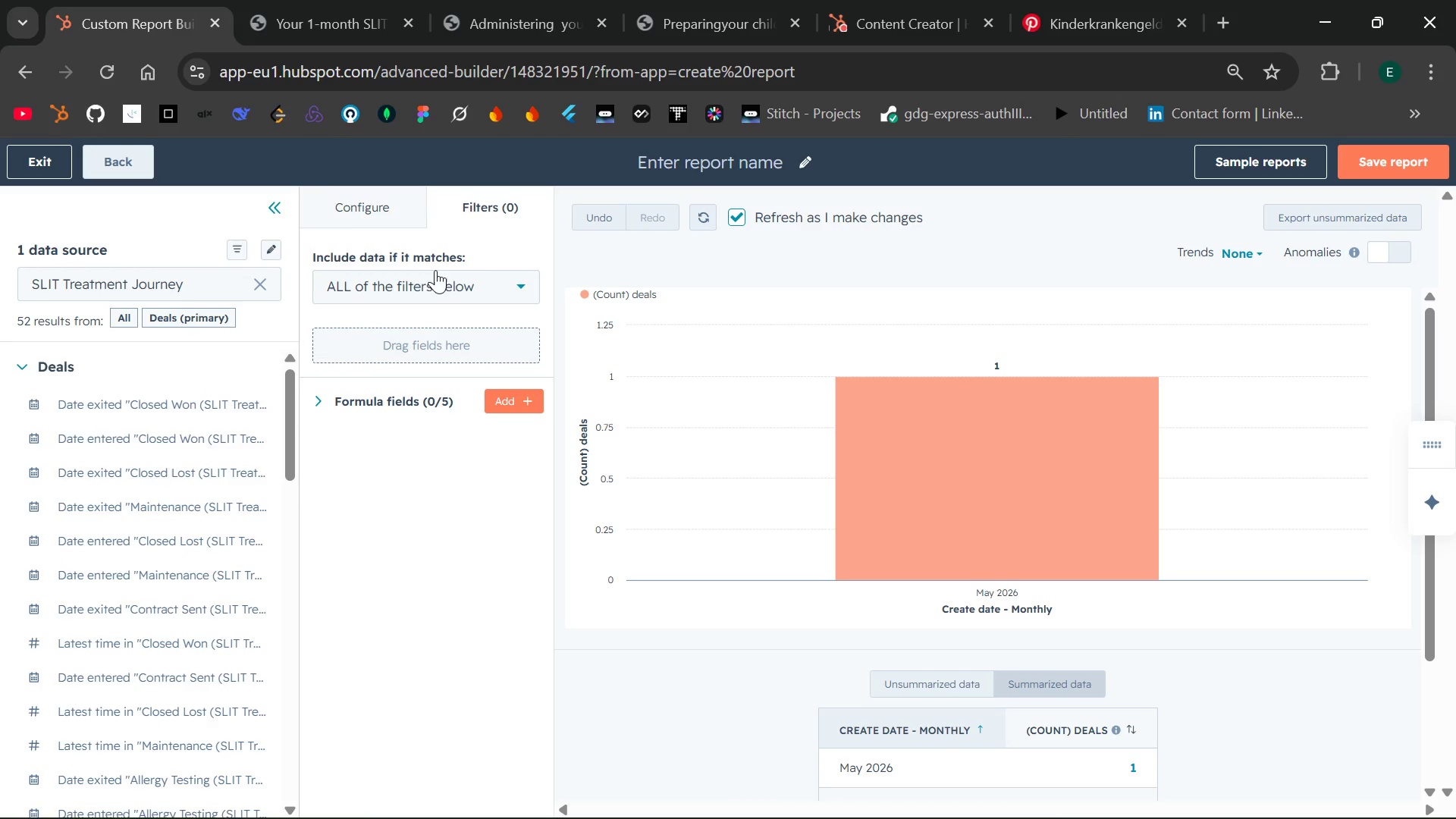 
left_click([379, 199])
 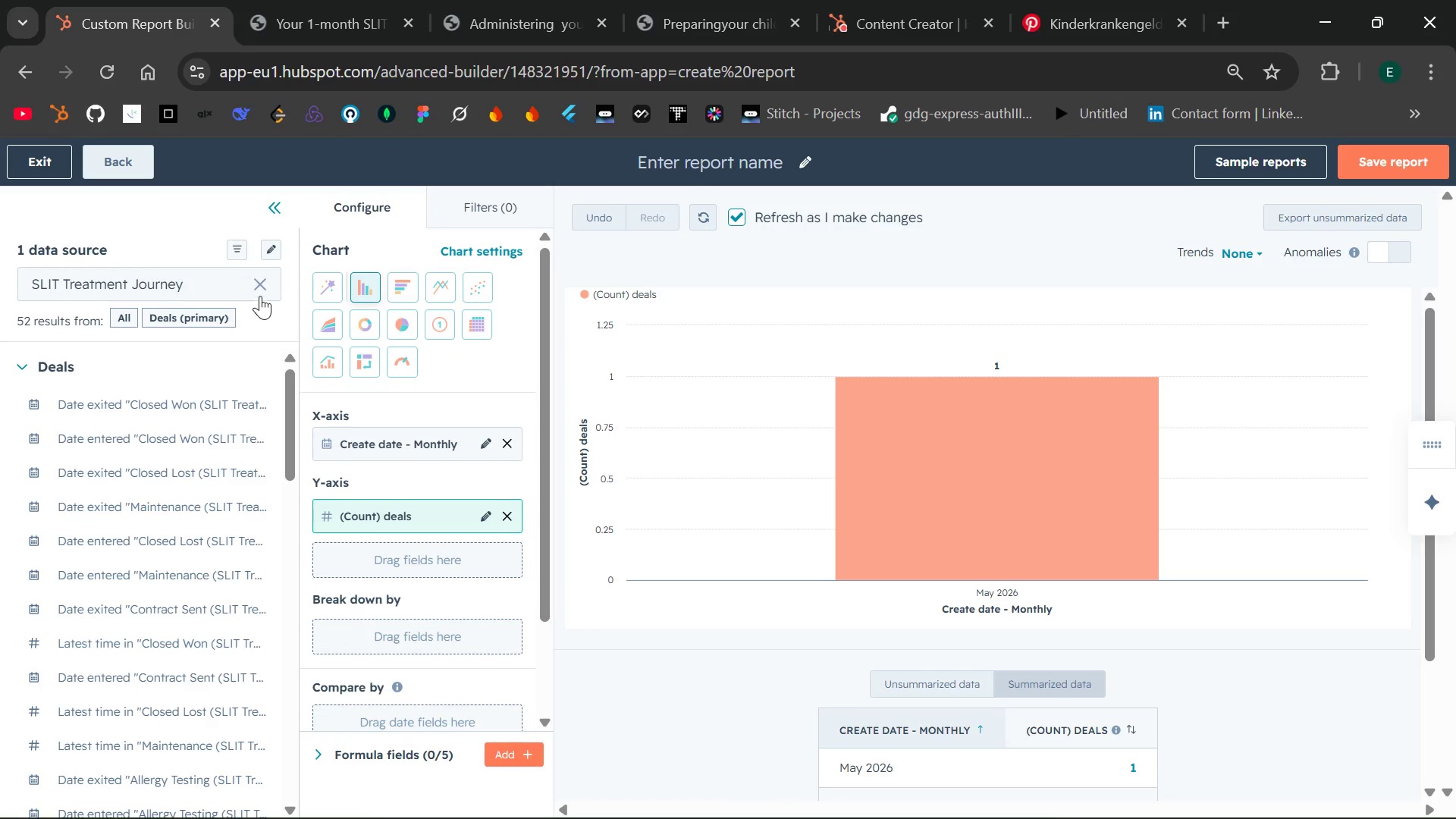 
left_click([262, 271])
 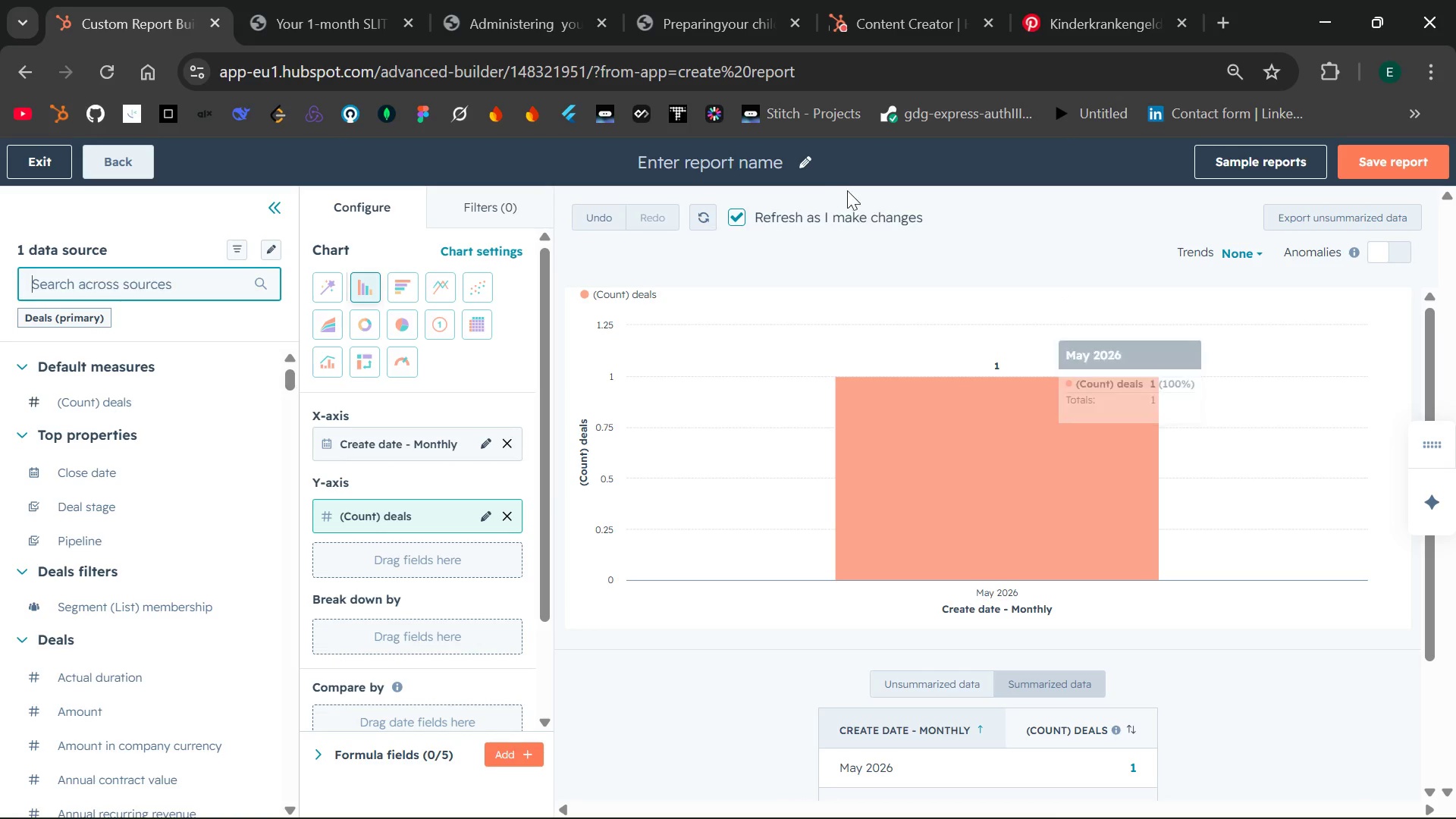 
wait(6.59)
 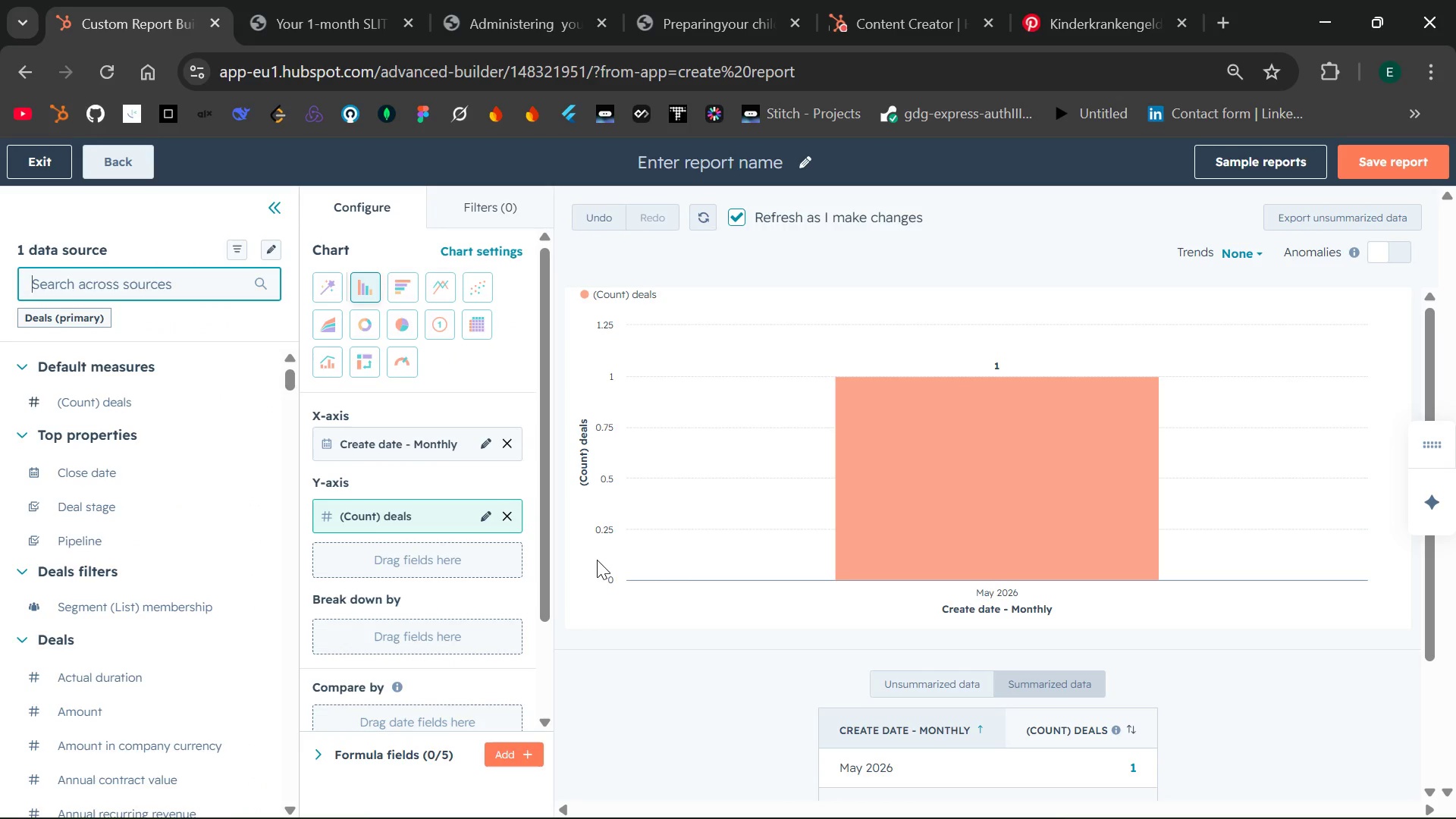 
left_click([804, 153])